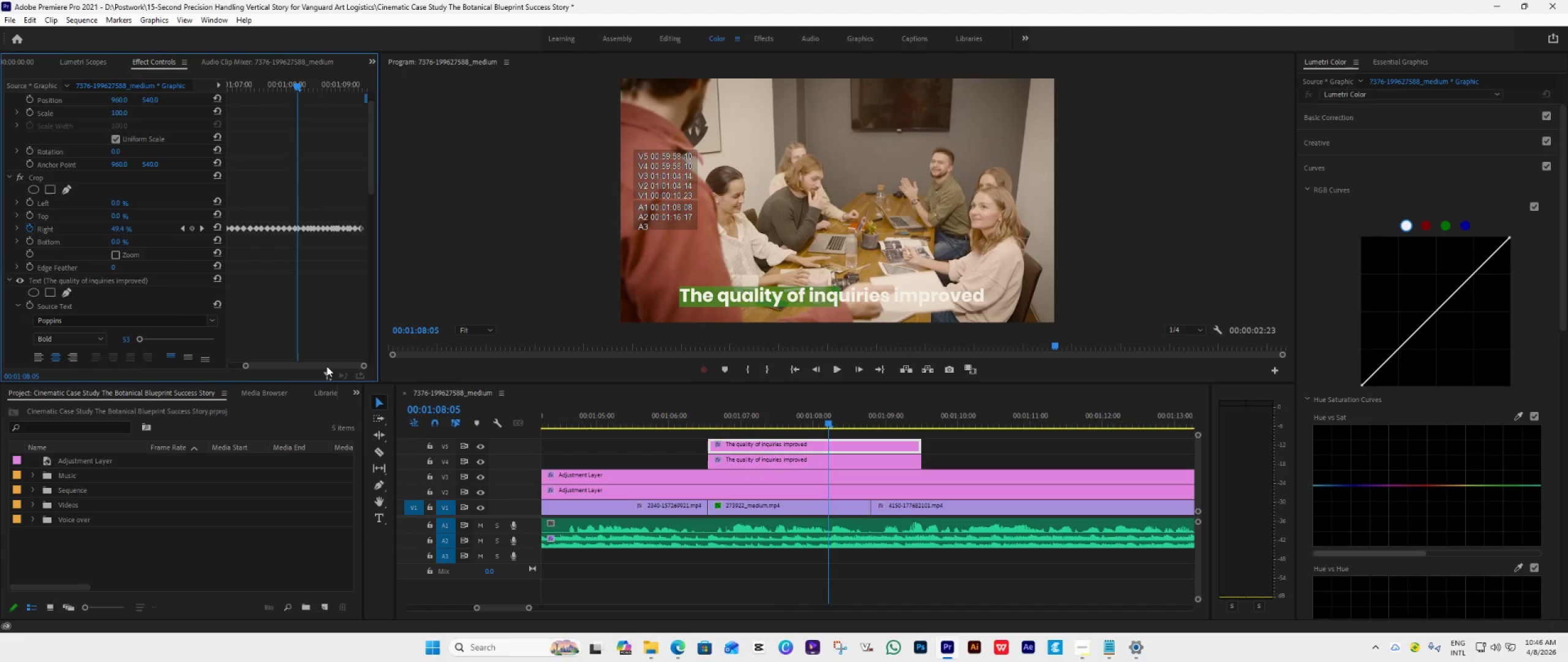 
left_click_drag(start_coordinate=[326, 366], to_coordinate=[258, 366])
 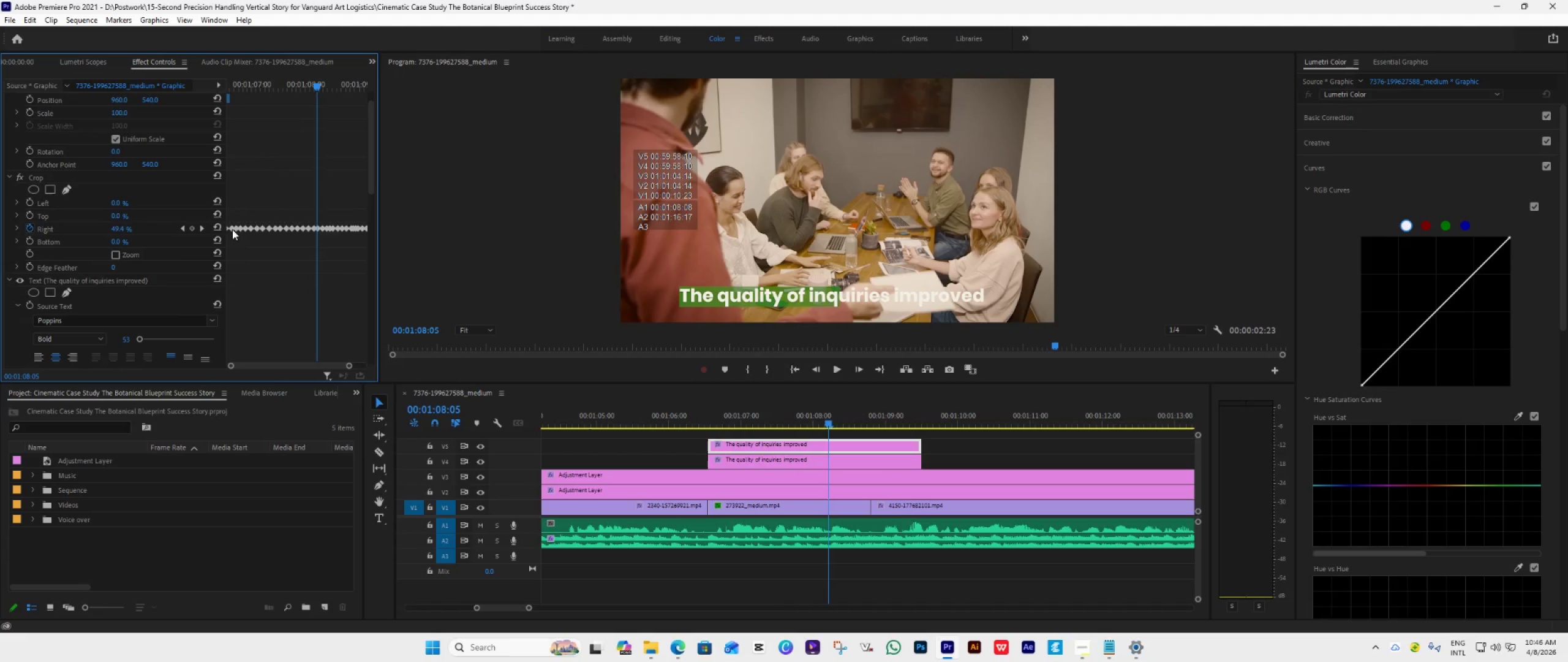 
left_click_drag(start_coordinate=[230, 229], to_coordinate=[225, 232])
 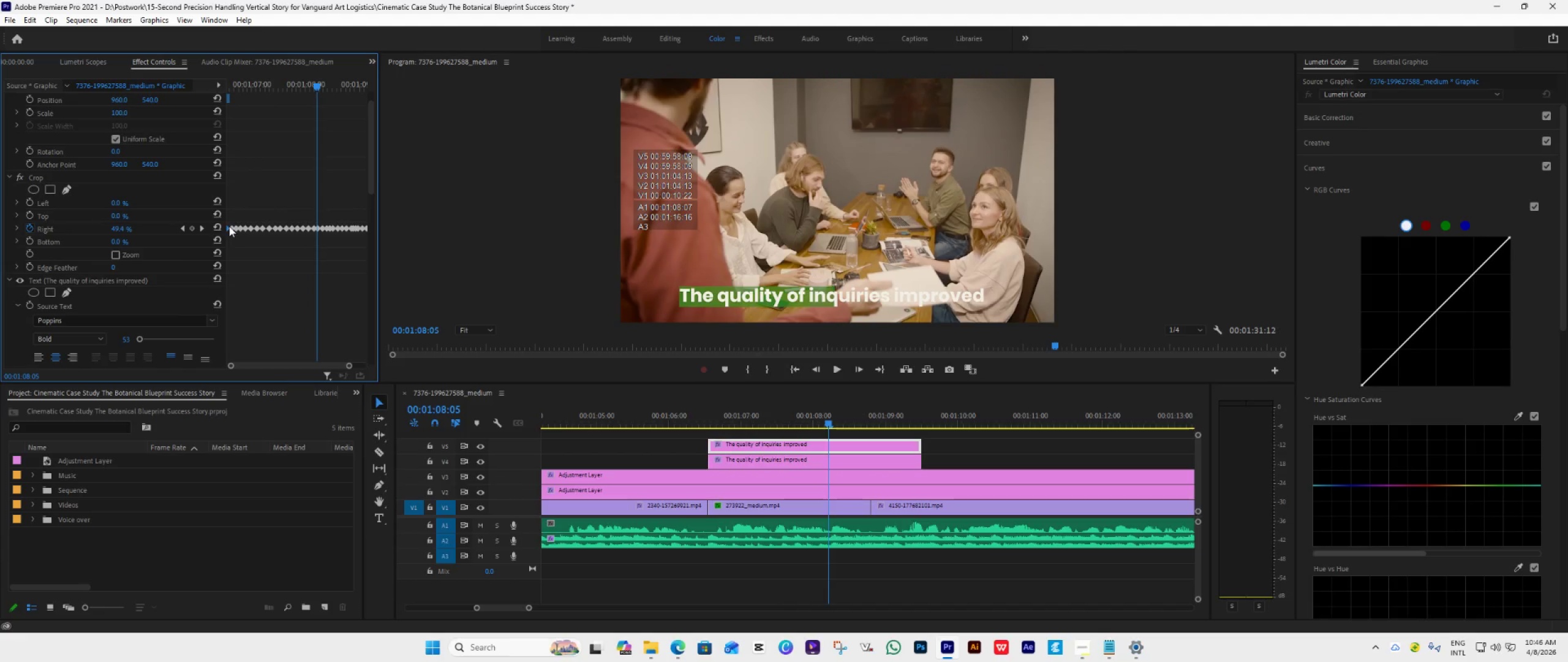 
left_click([230, 227])
 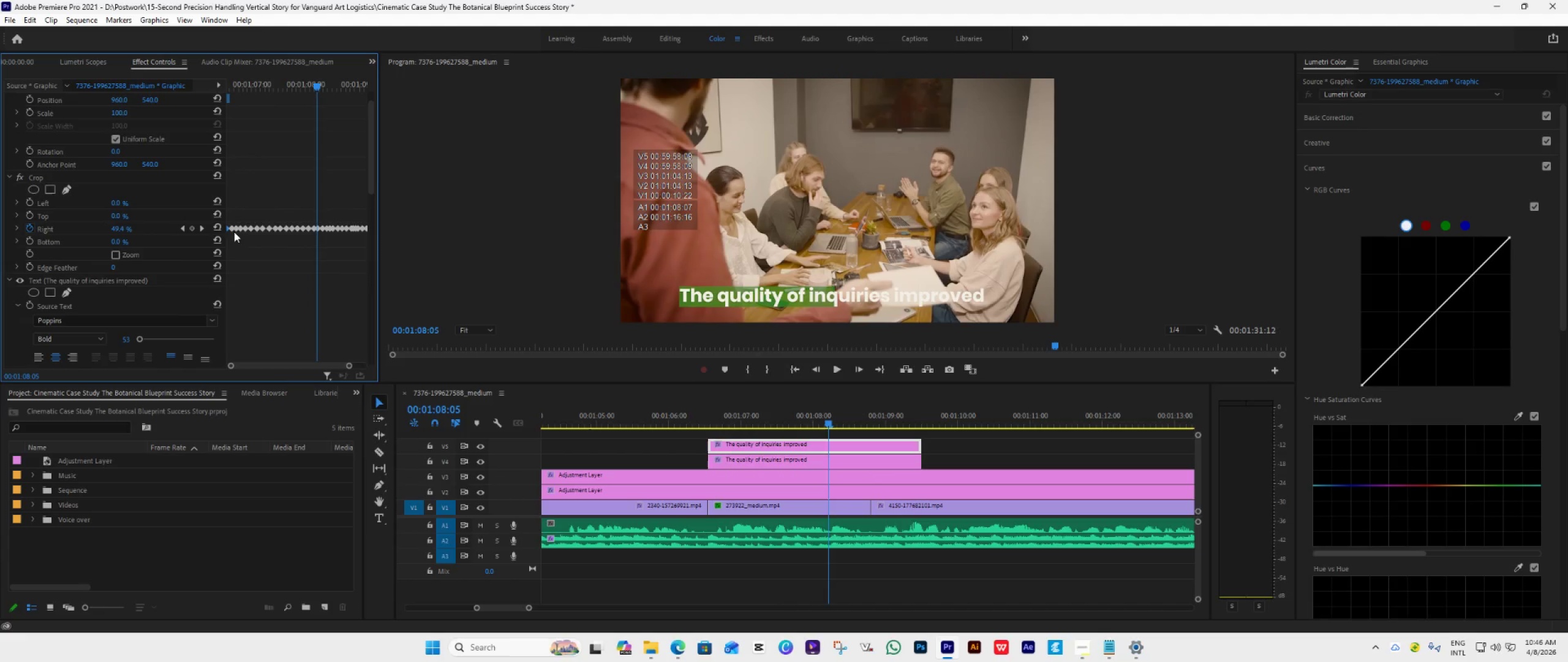 
left_click([235, 230])
 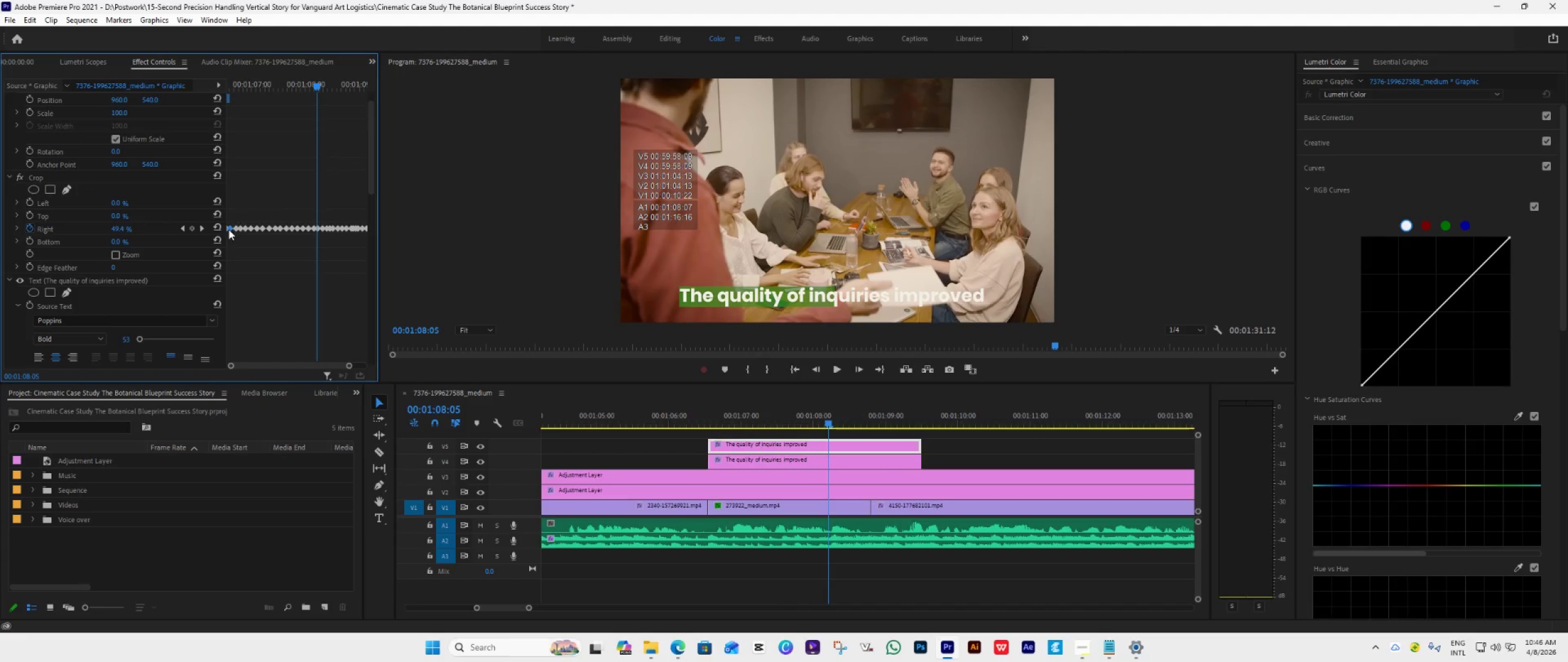 
left_click([235, 230])
 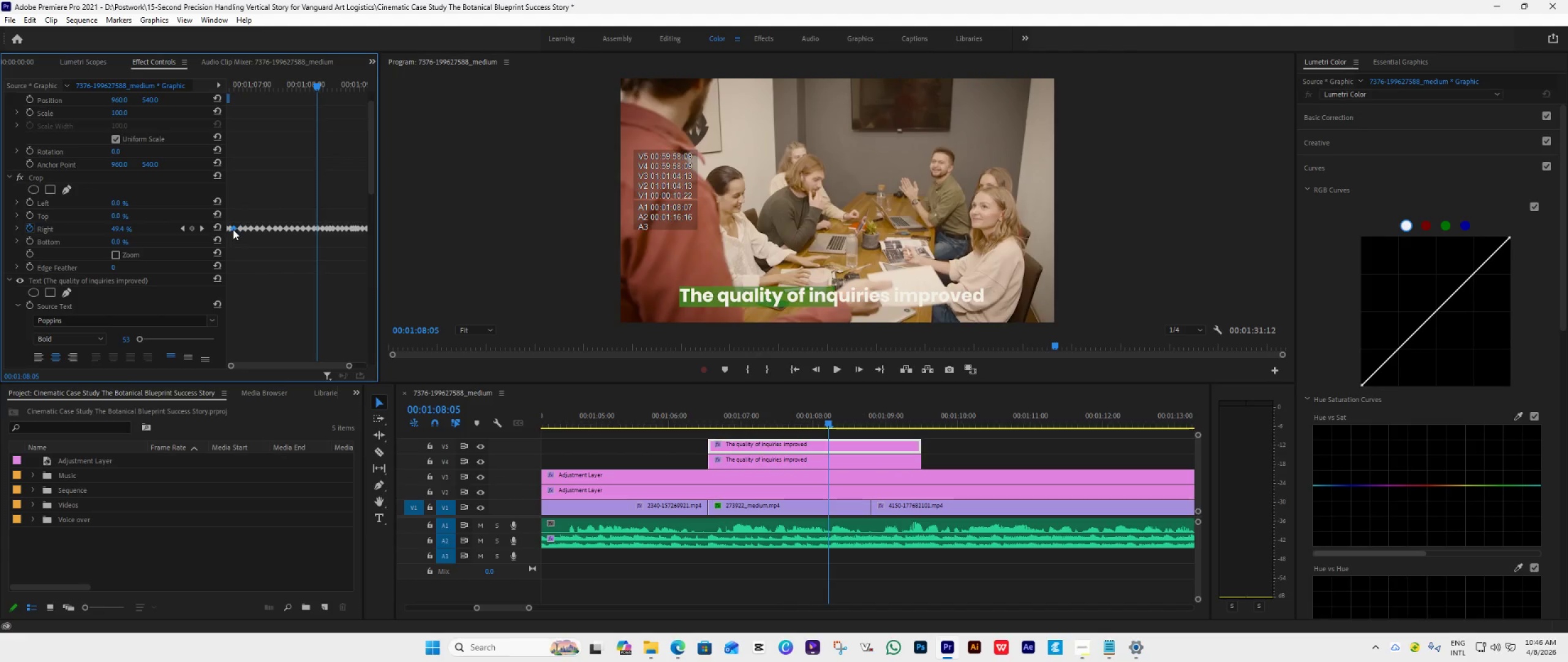 
left_click([240, 230])
 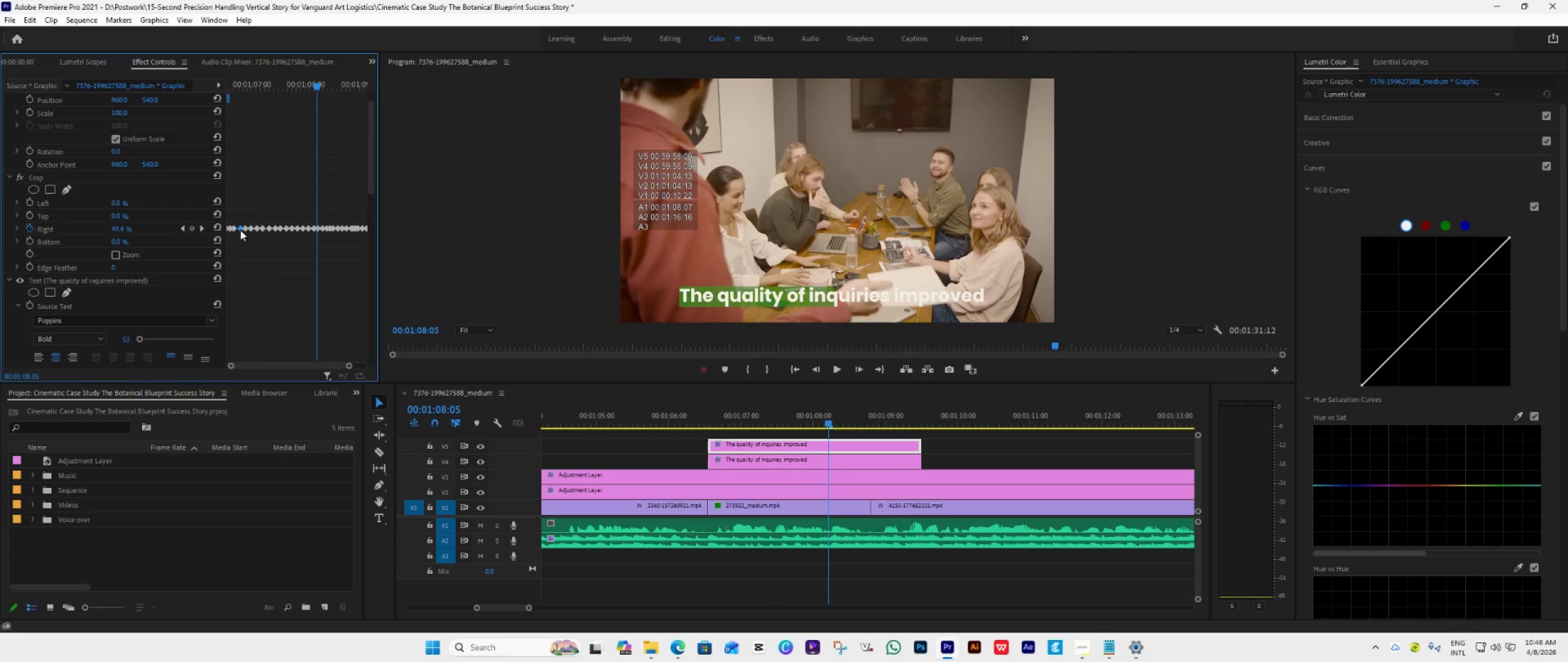 
left_click_drag(start_coordinate=[240, 230], to_coordinate=[237, 231])
 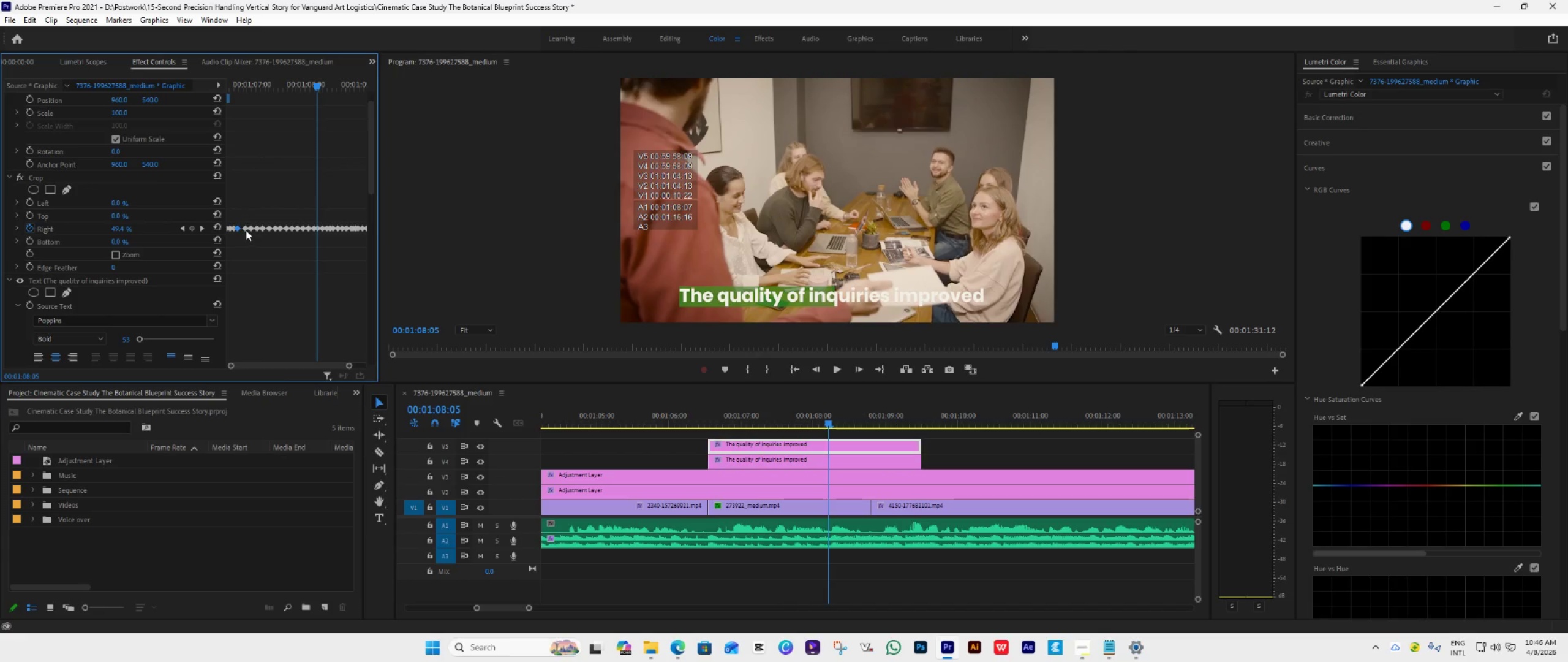 
left_click([246, 230])
 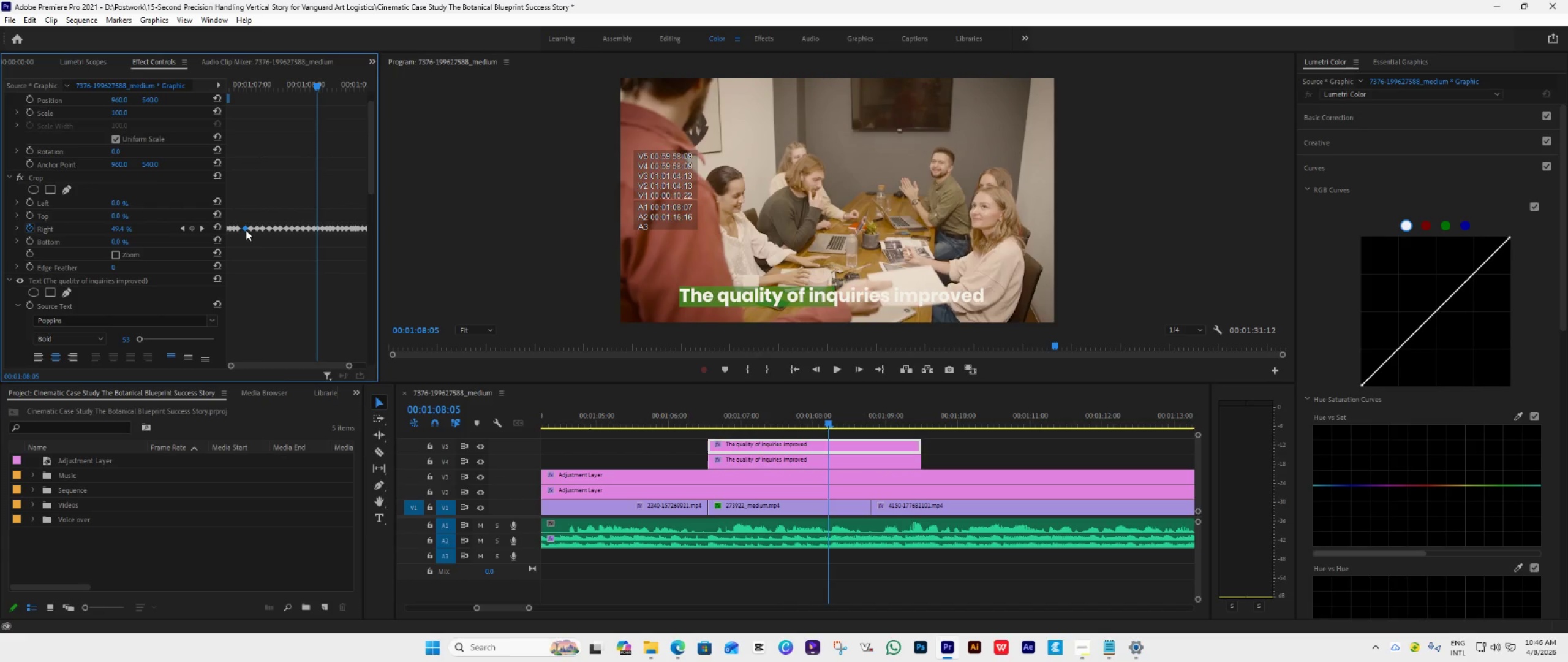 
left_click_drag(start_coordinate=[246, 230], to_coordinate=[241, 230])
 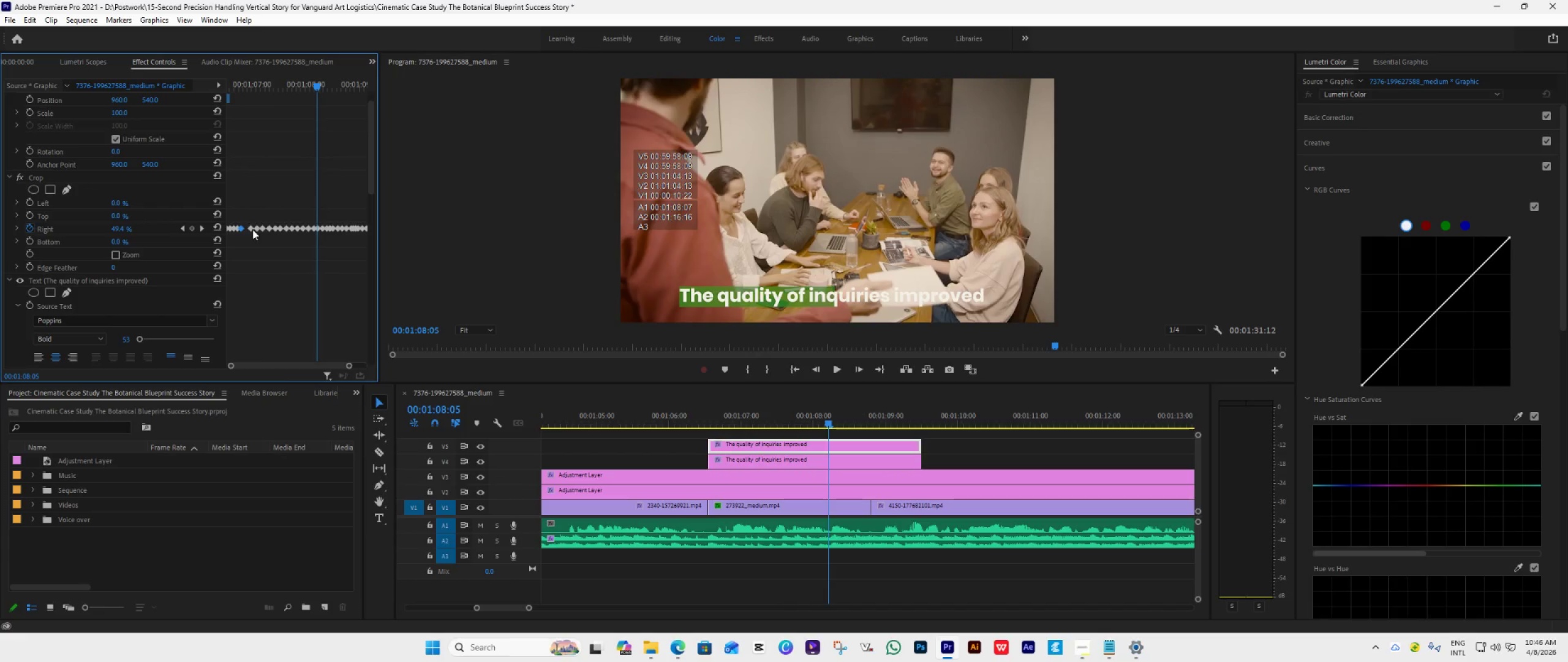 
left_click([254, 229])
 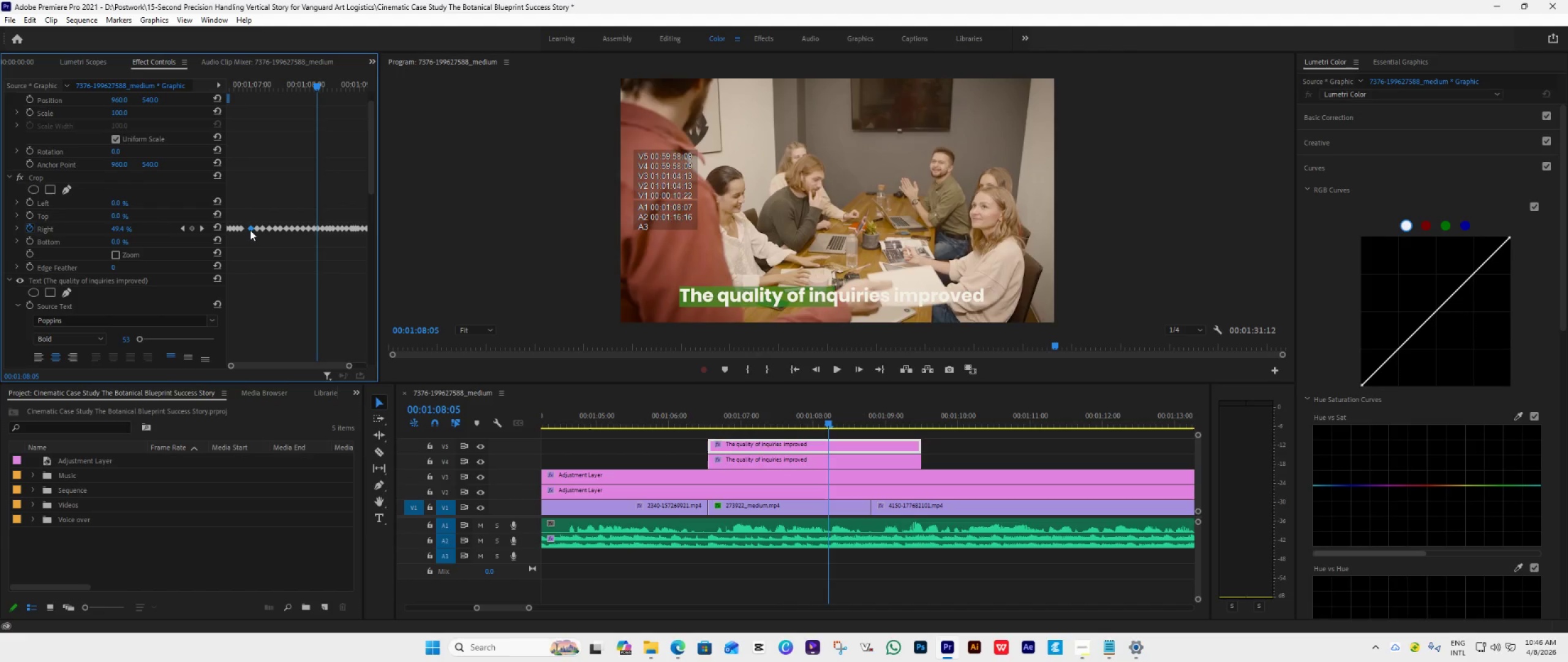 
left_click_drag(start_coordinate=[250, 230], to_coordinate=[244, 234])
 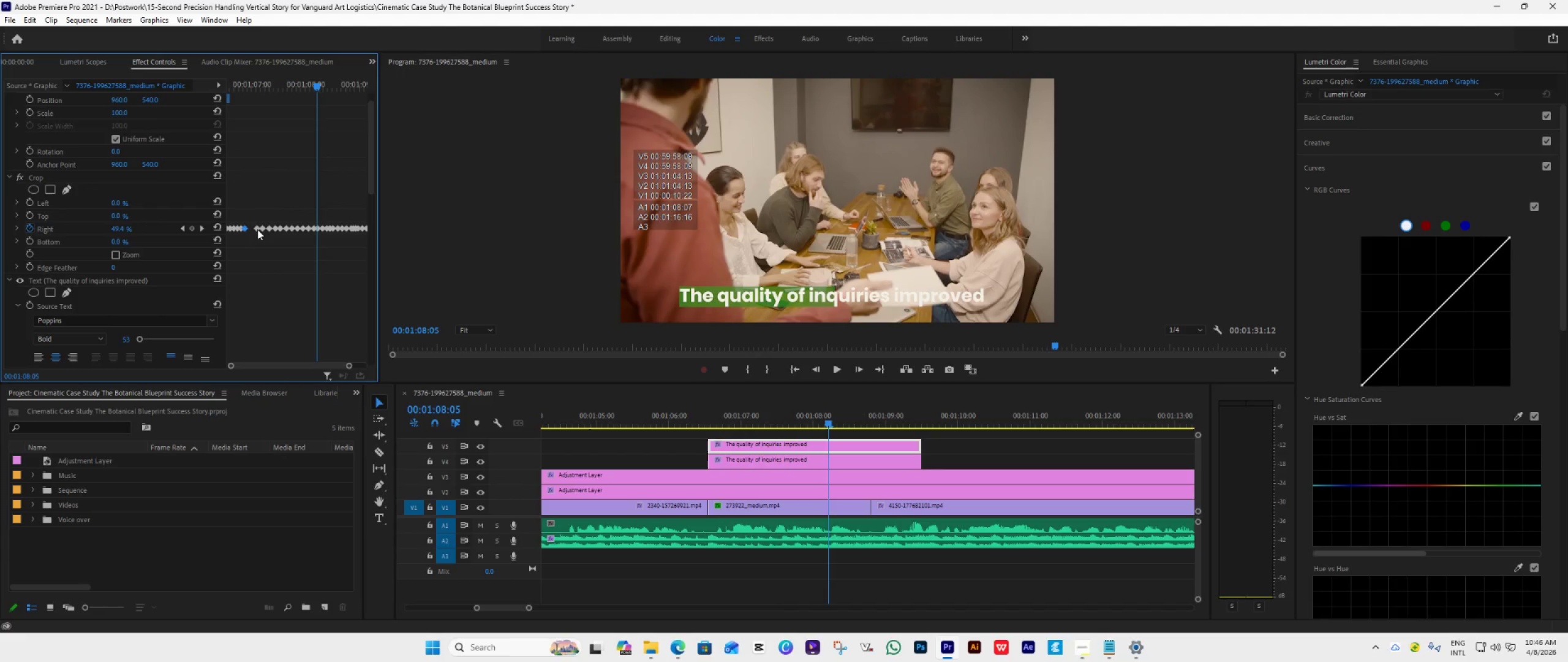 
left_click([257, 229])
 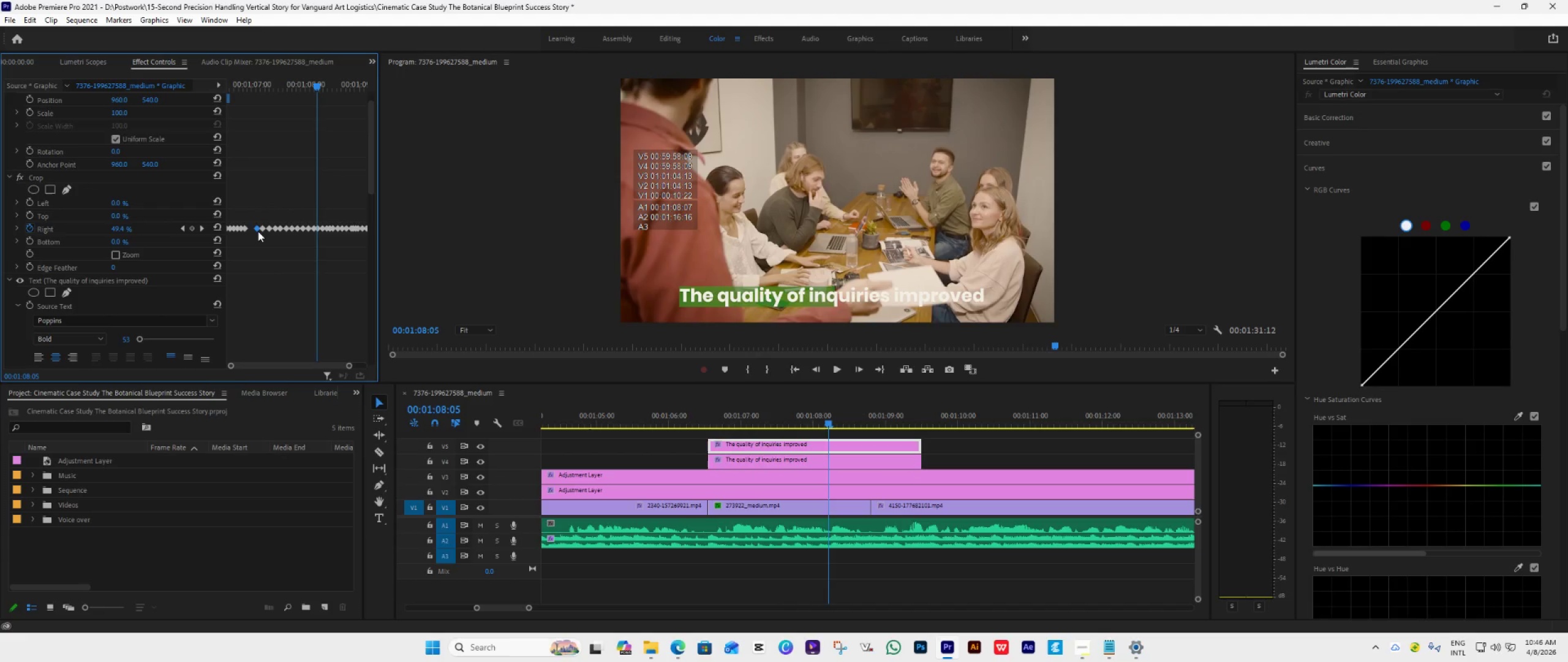 
left_click_drag(start_coordinate=[258, 231], to_coordinate=[249, 237])
 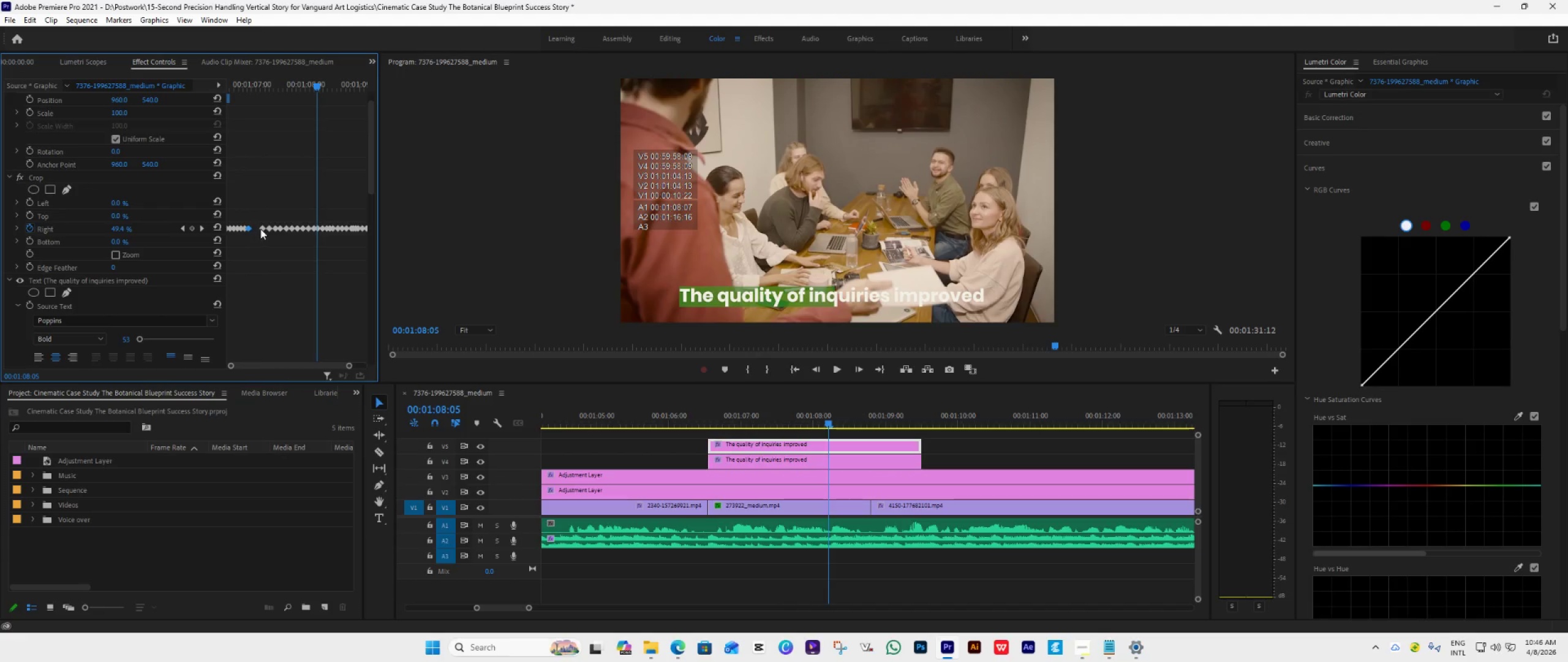 
left_click([262, 228])
 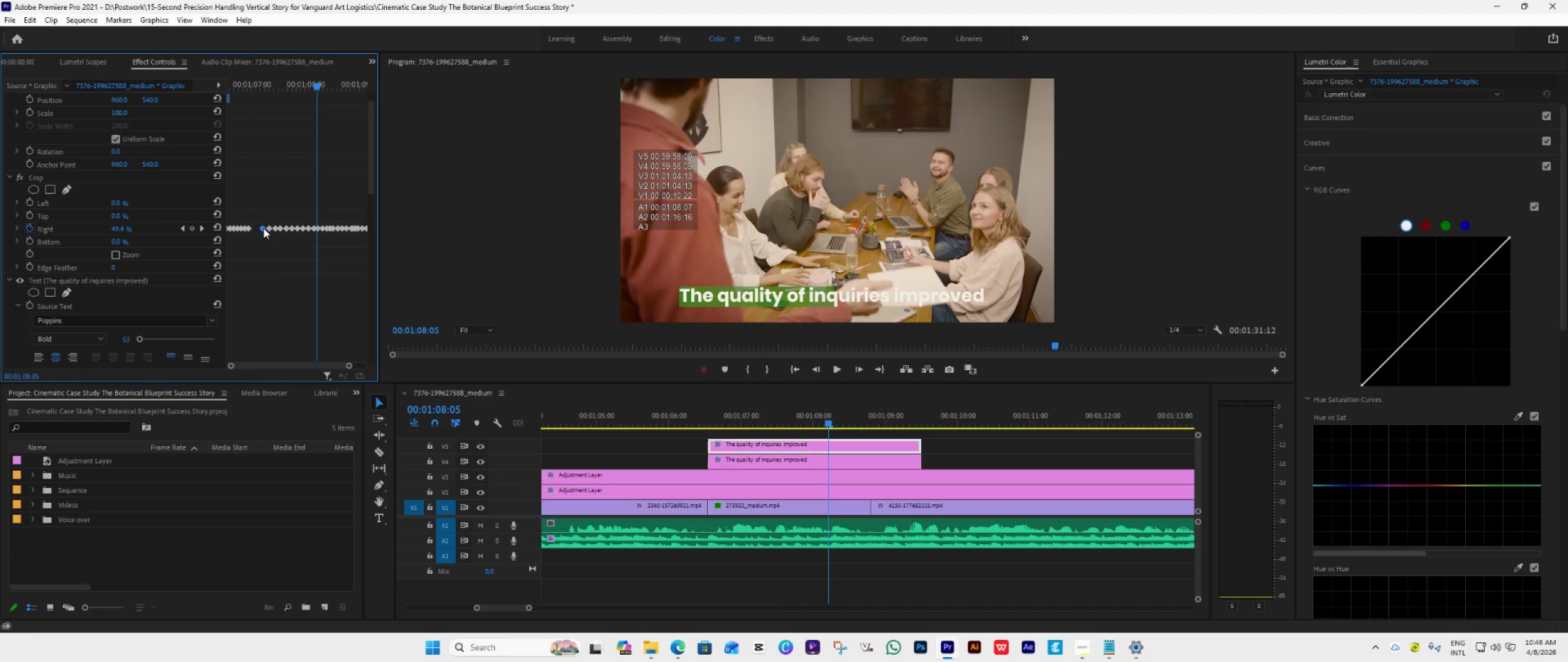 
left_click_drag(start_coordinate=[263, 228], to_coordinate=[252, 228])
 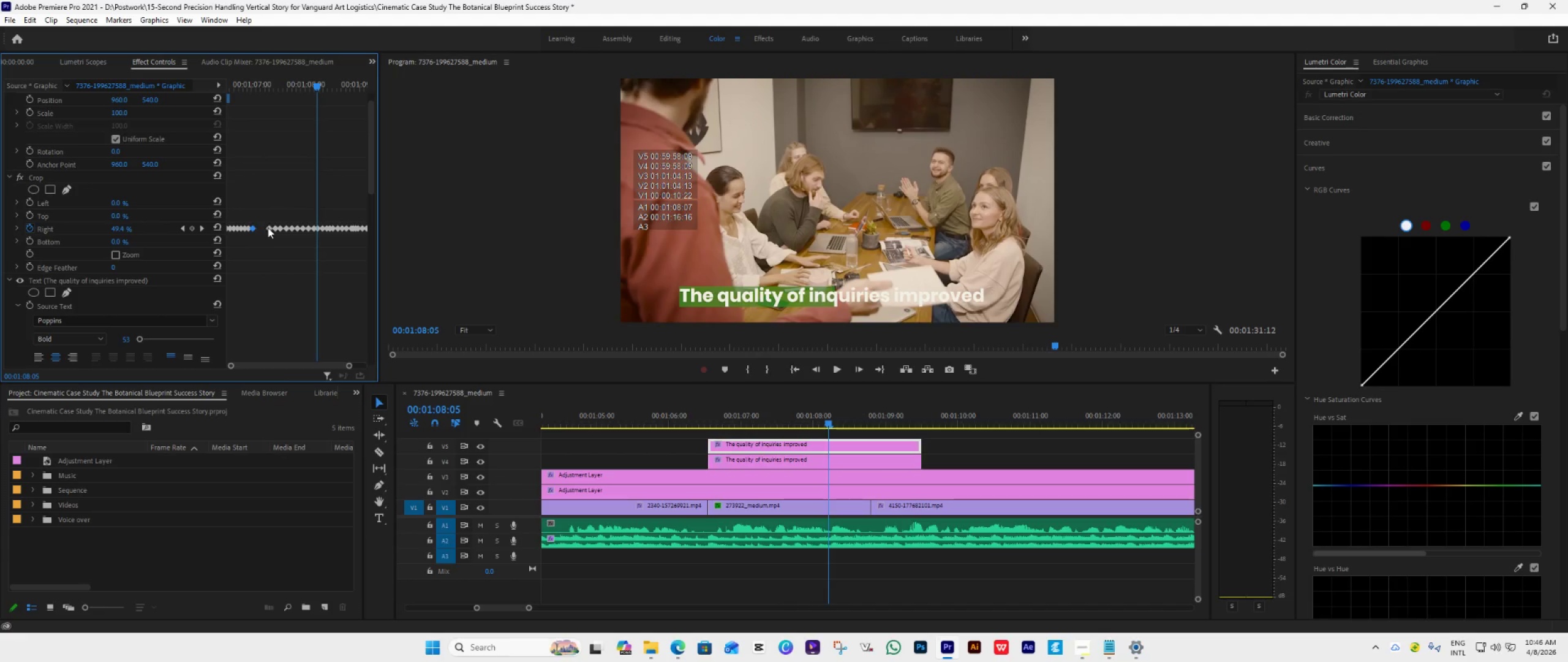 
left_click([269, 227])
 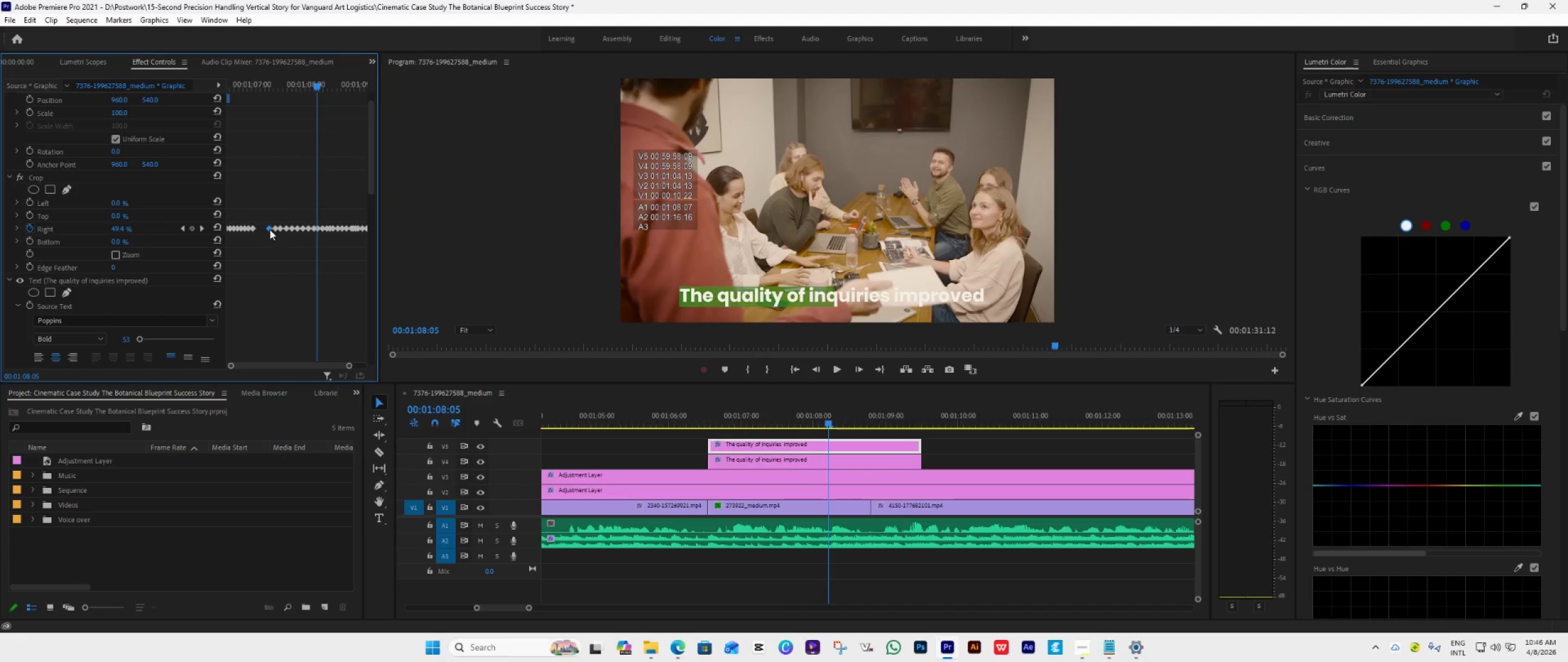 
left_click_drag(start_coordinate=[270, 229], to_coordinate=[257, 235])
 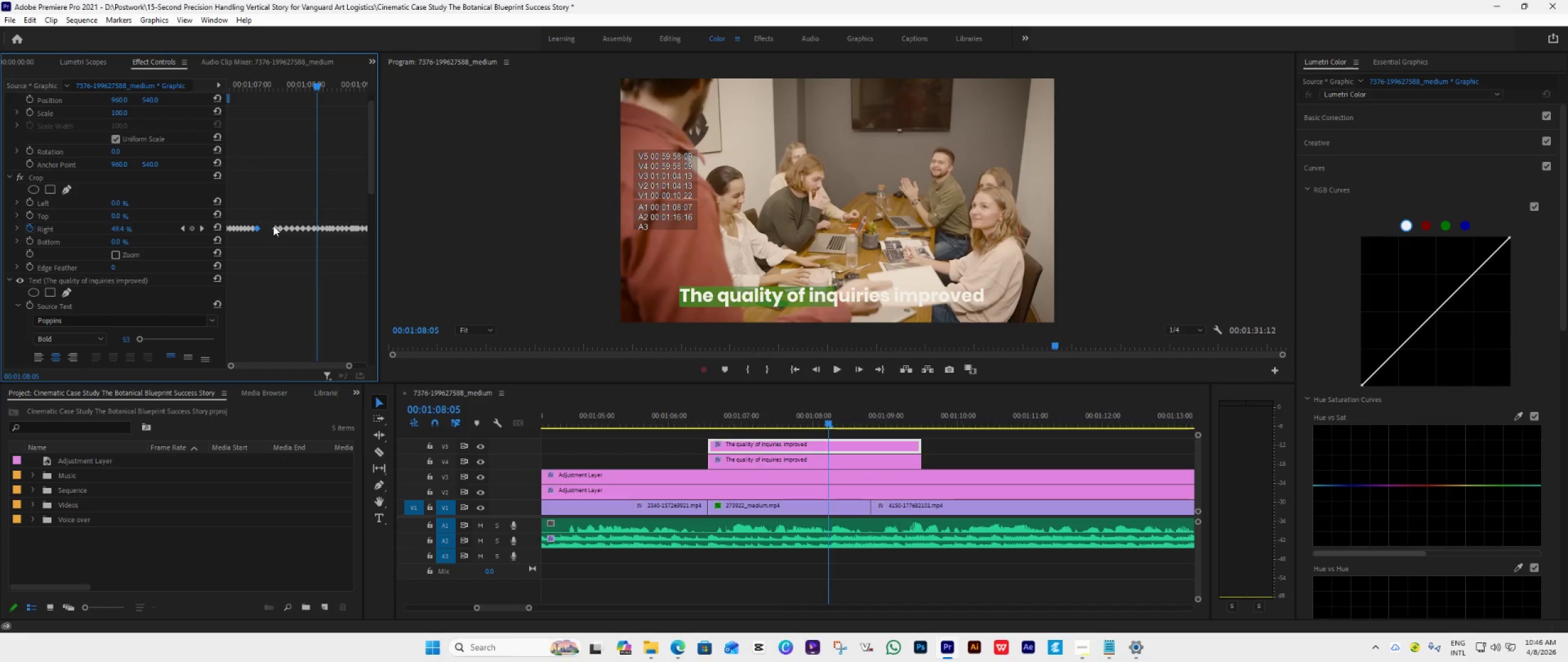 
left_click([274, 226])
 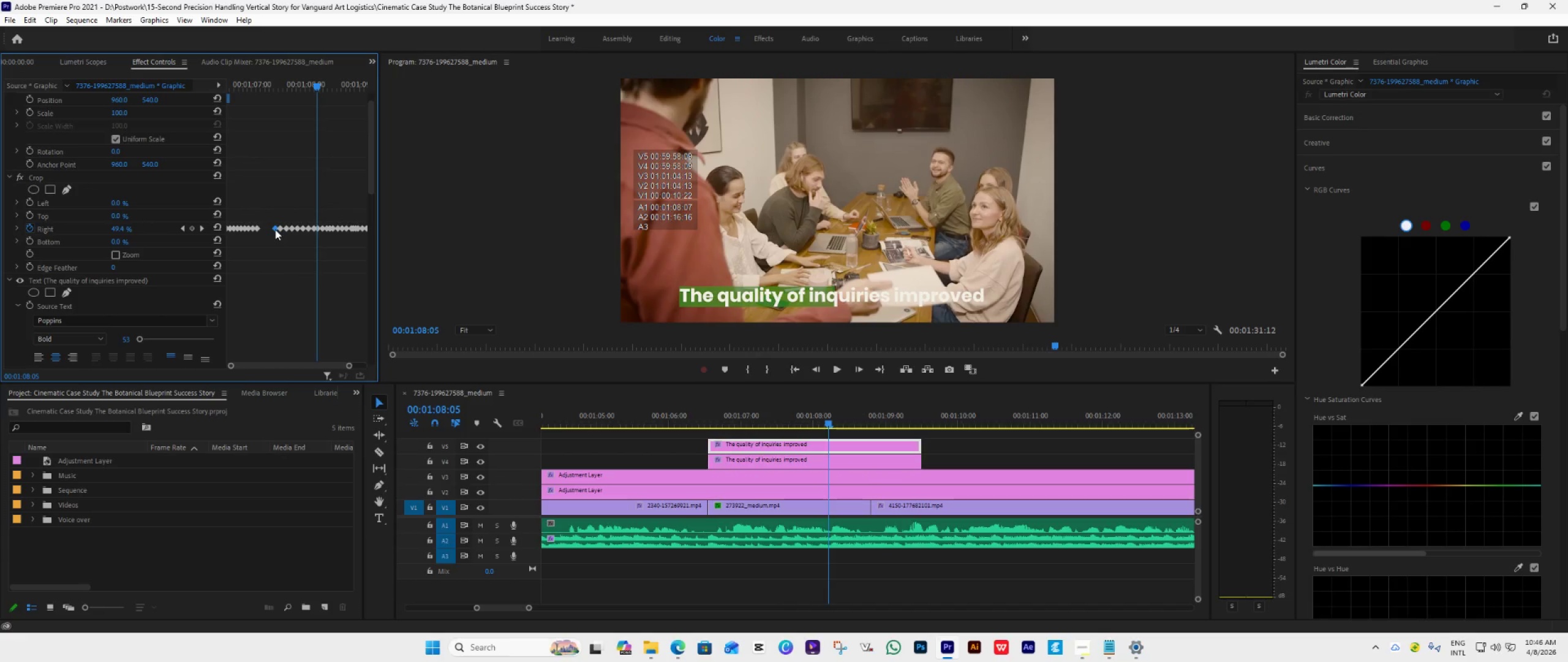 
left_click_drag(start_coordinate=[275, 229], to_coordinate=[262, 236])
 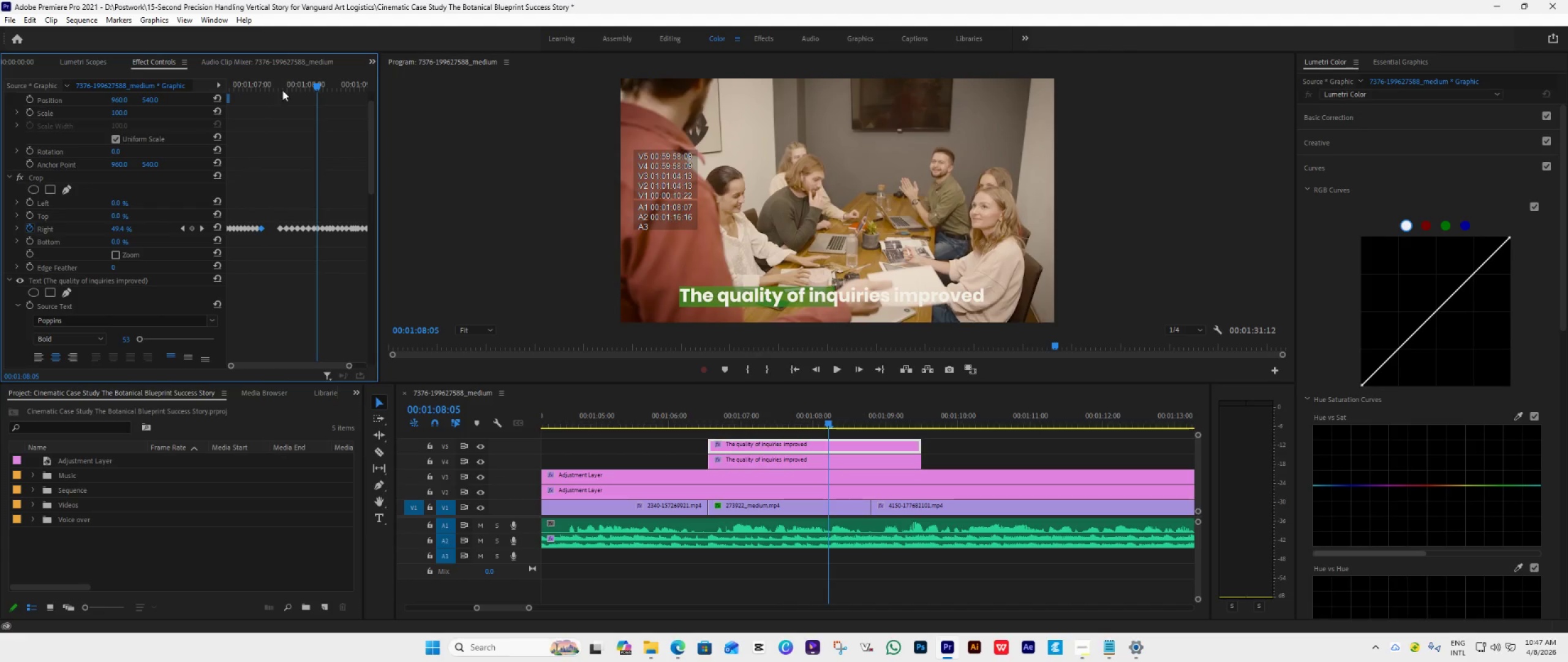 
wait(6.42)
 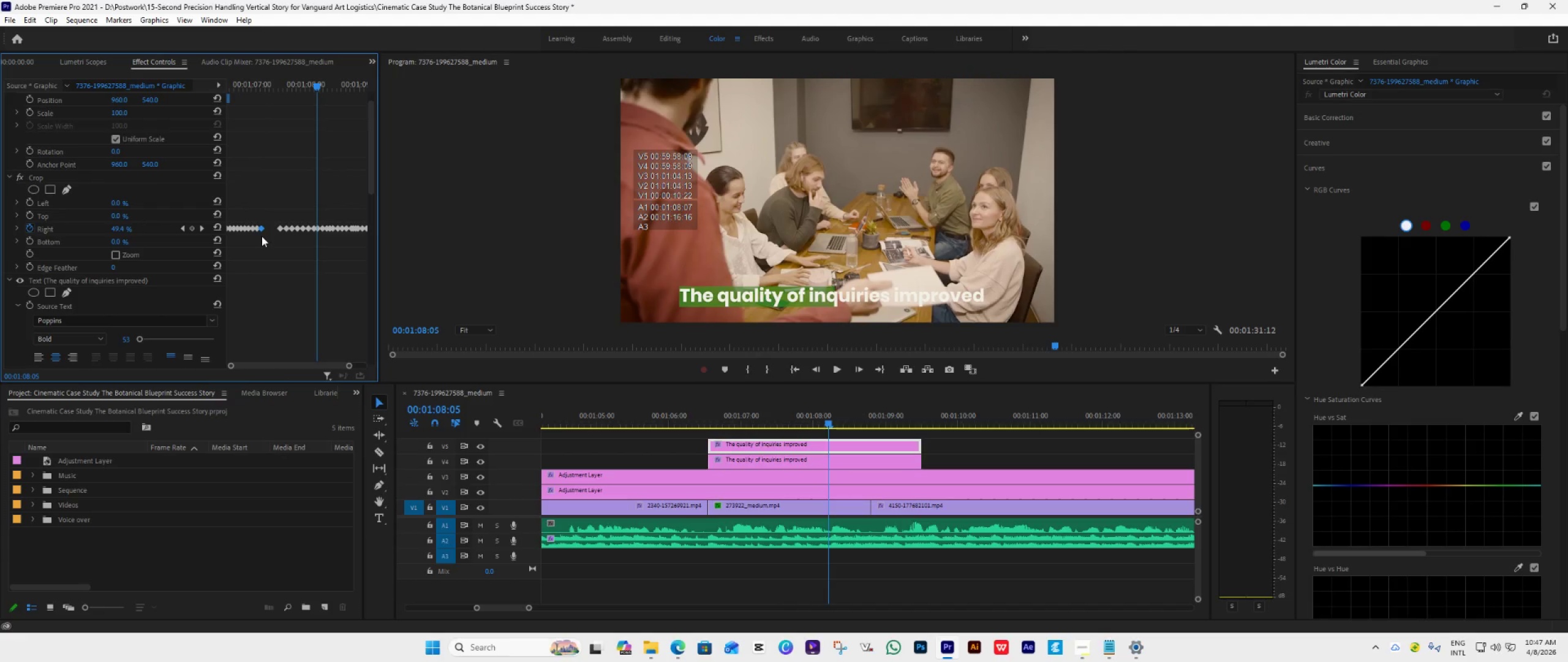 
left_click([281, 229])
 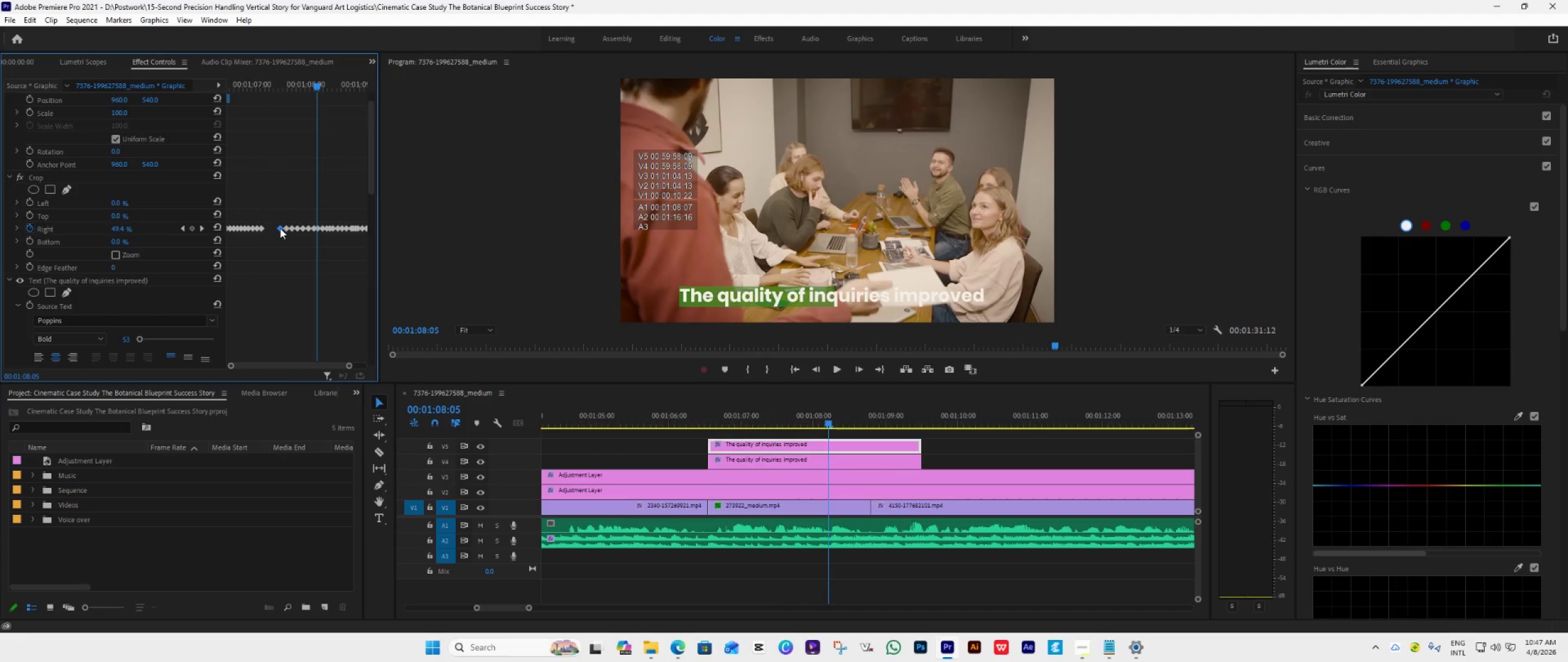 
left_click_drag(start_coordinate=[280, 228], to_coordinate=[265, 240])
 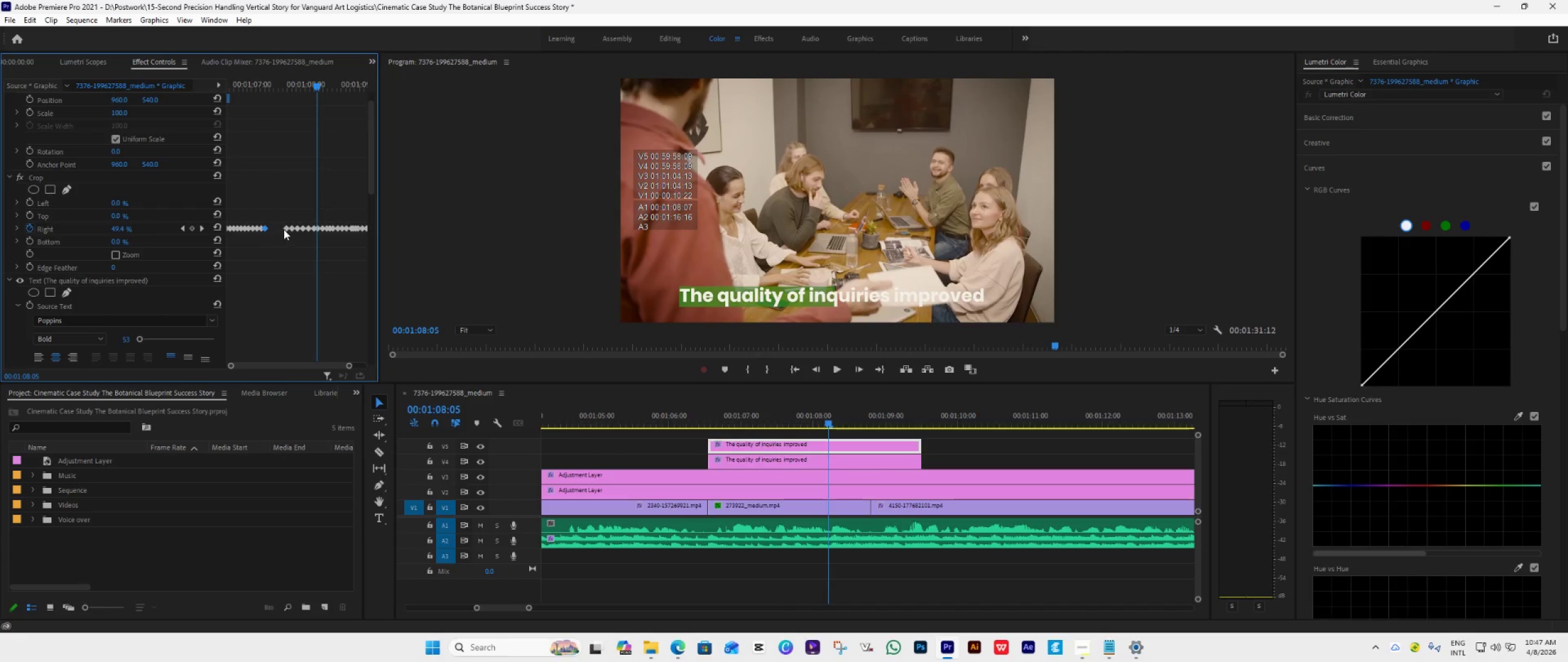 
left_click([287, 226])
 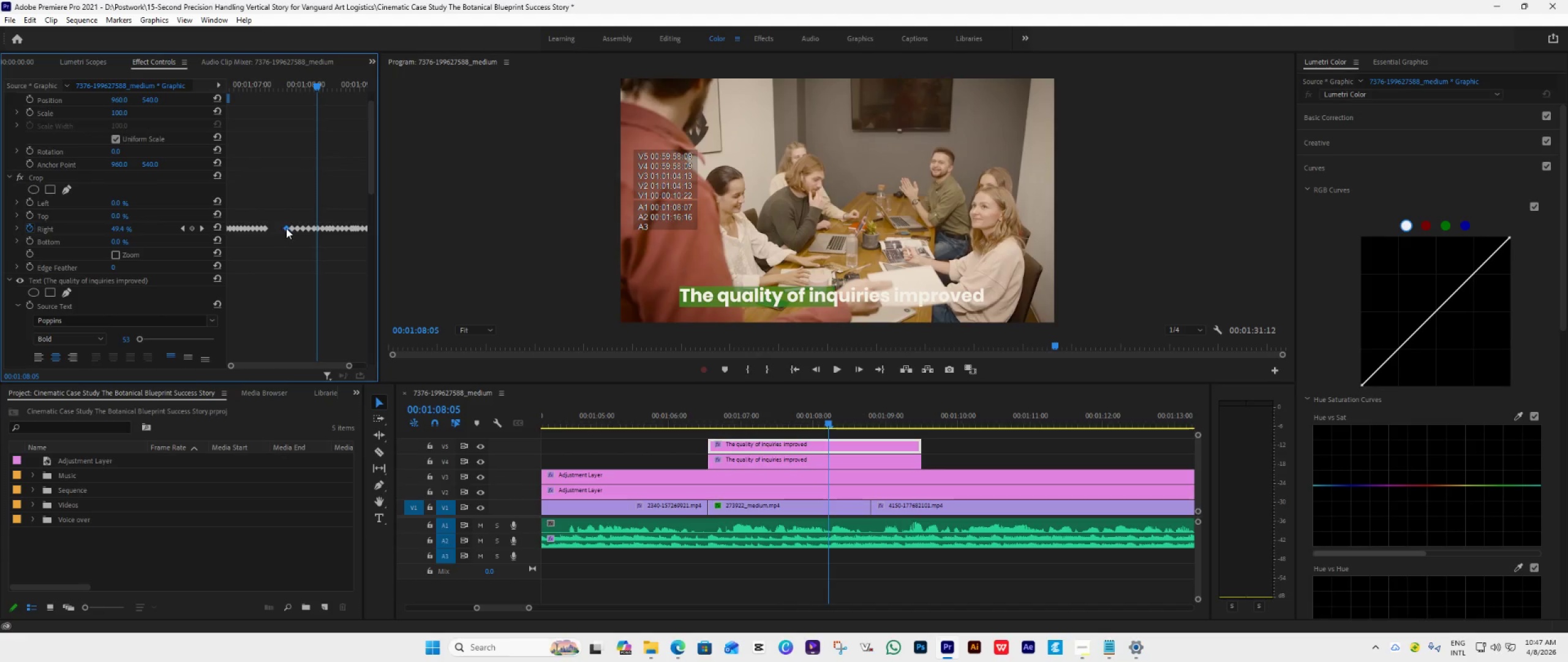 
left_click_drag(start_coordinate=[286, 228], to_coordinate=[270, 236])
 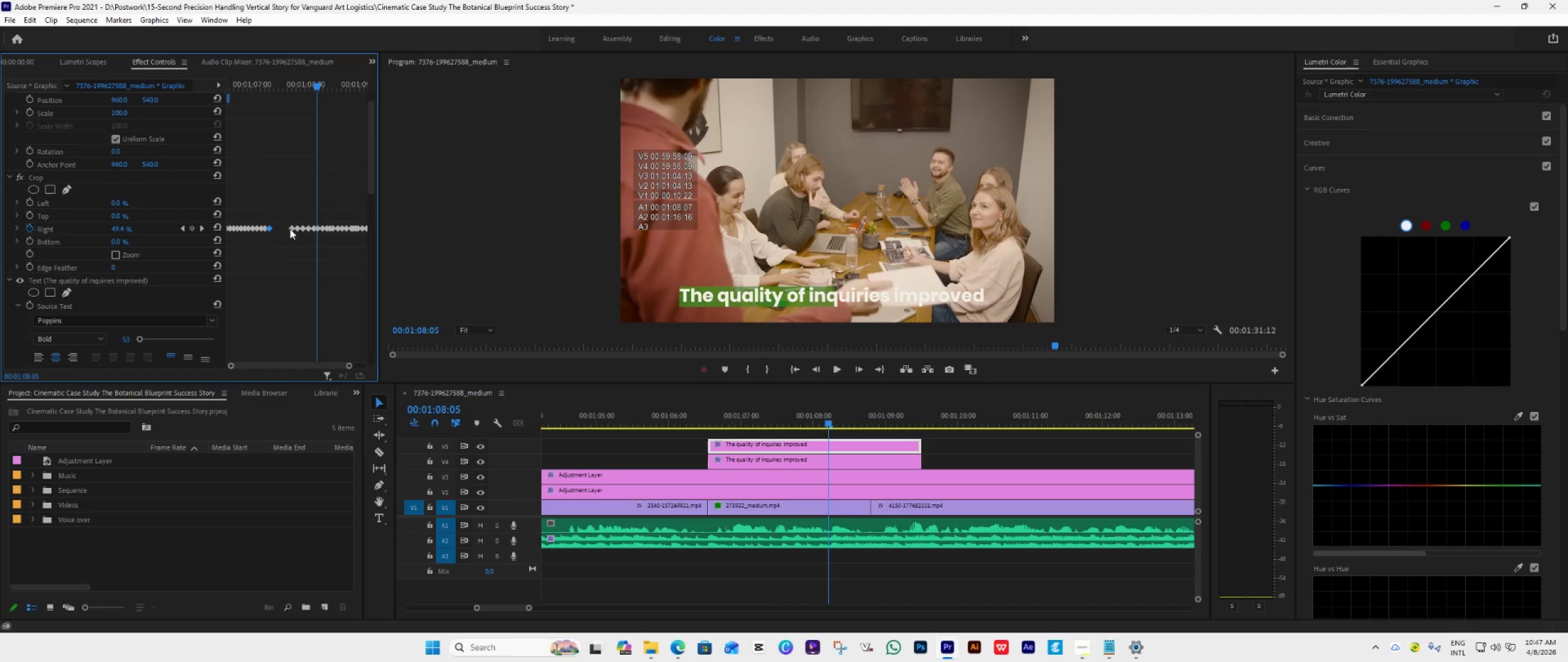 
left_click([292, 229])
 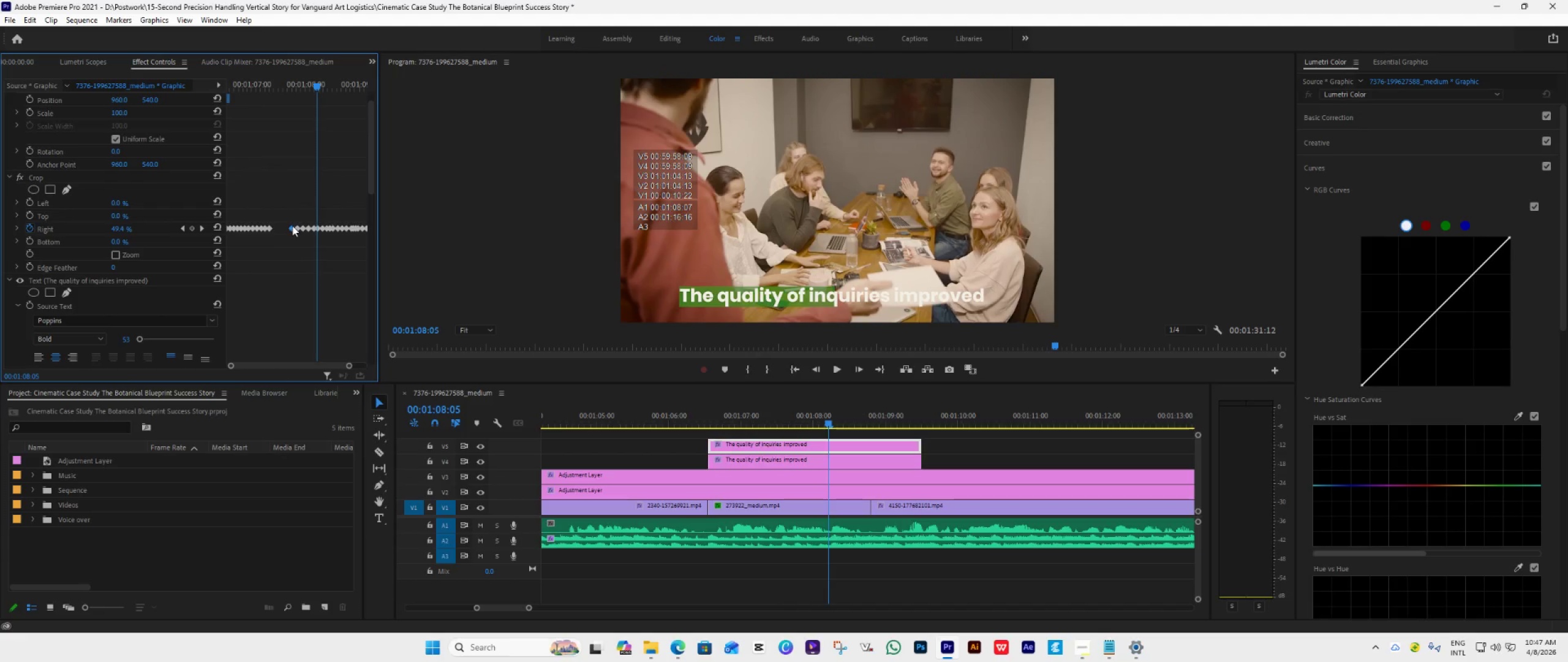 
left_click_drag(start_coordinate=[292, 226], to_coordinate=[273, 243])
 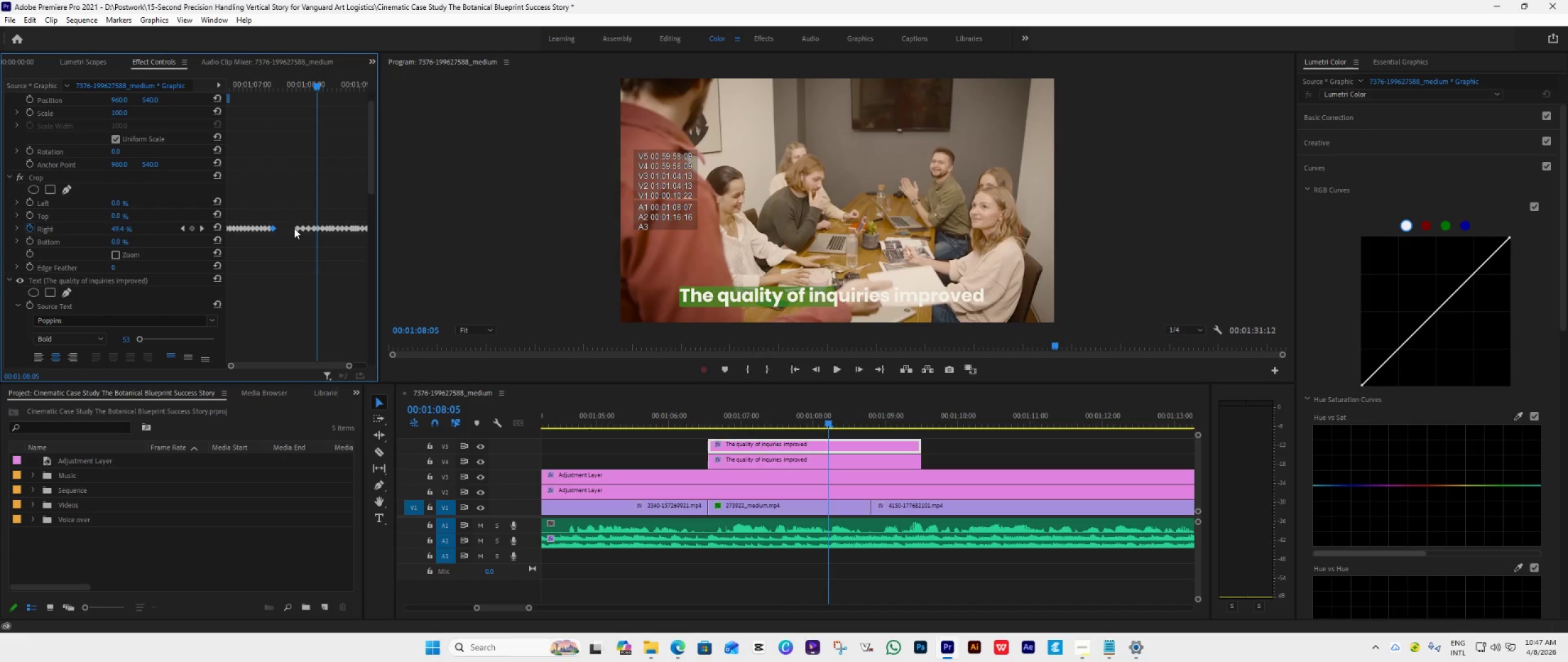 
left_click([295, 228])
 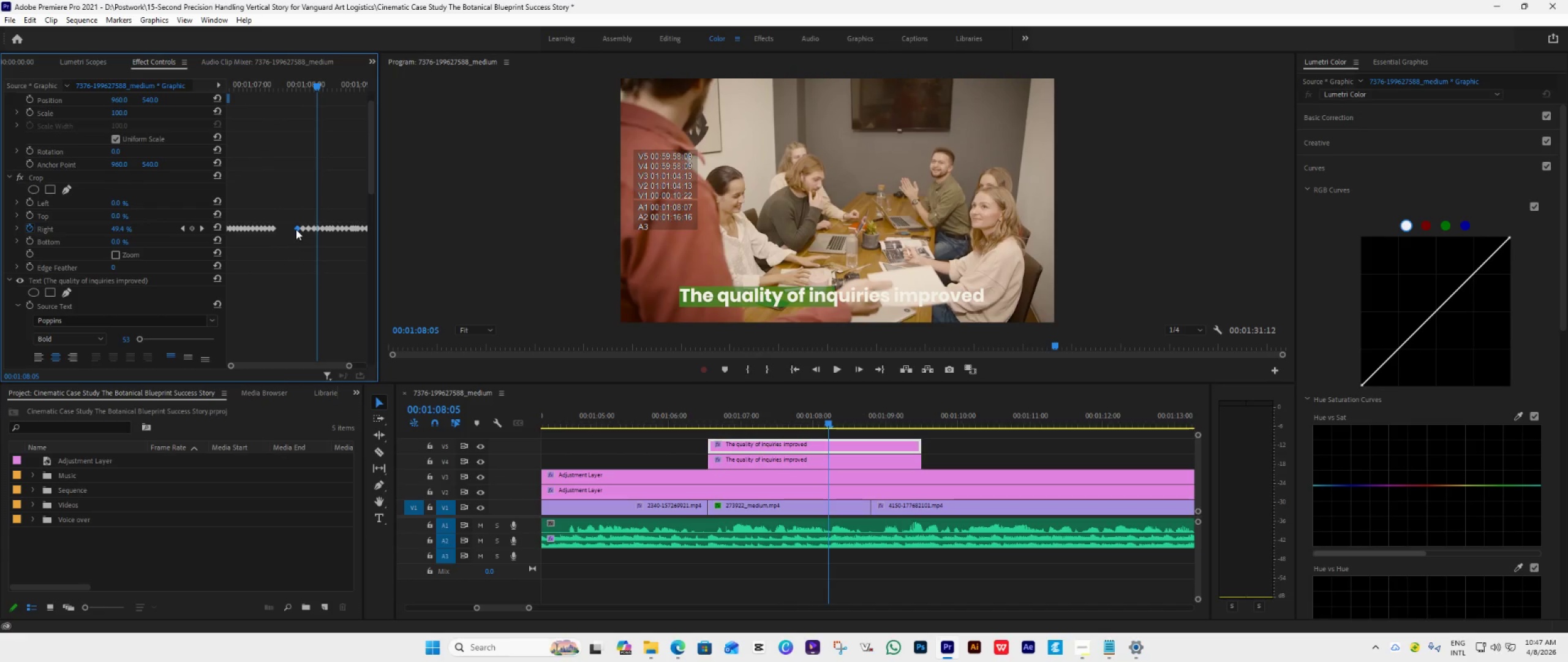 
left_click_drag(start_coordinate=[296, 229], to_coordinate=[277, 245])
 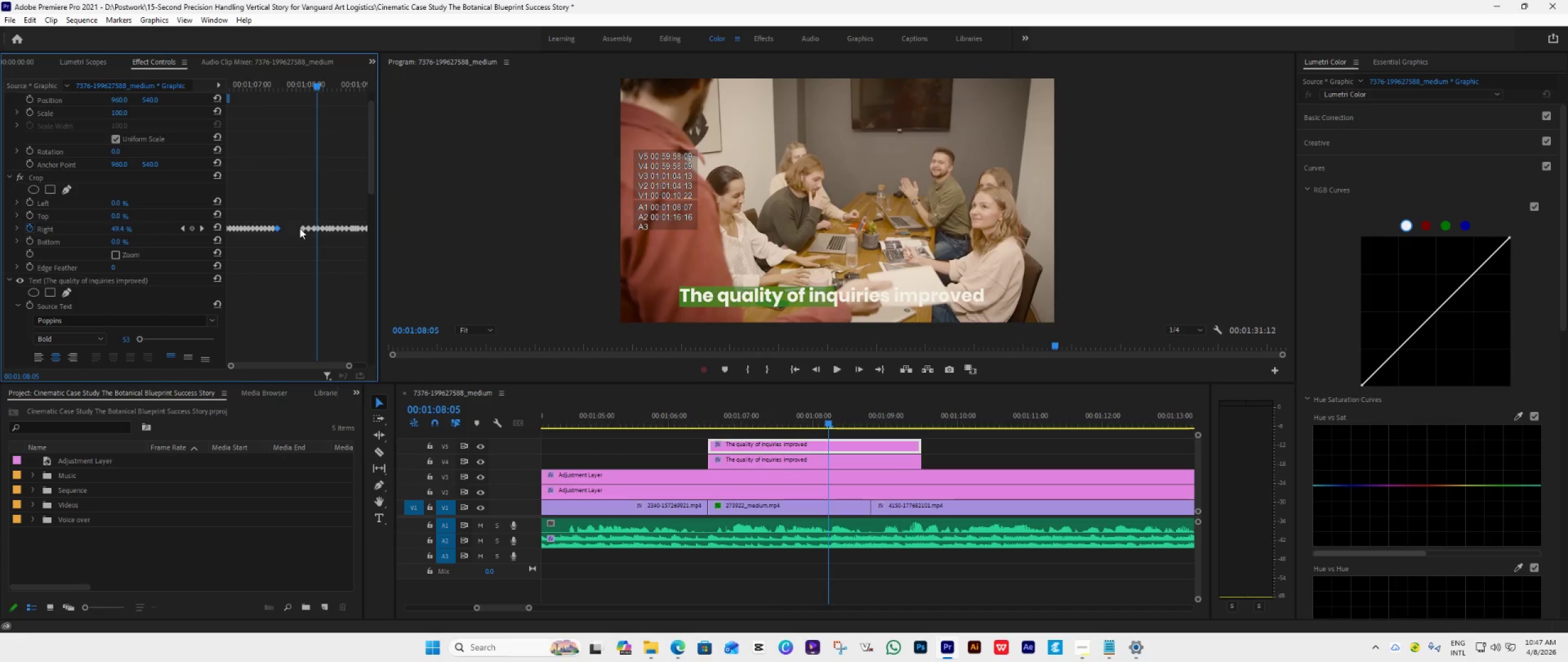 
left_click([302, 229])
 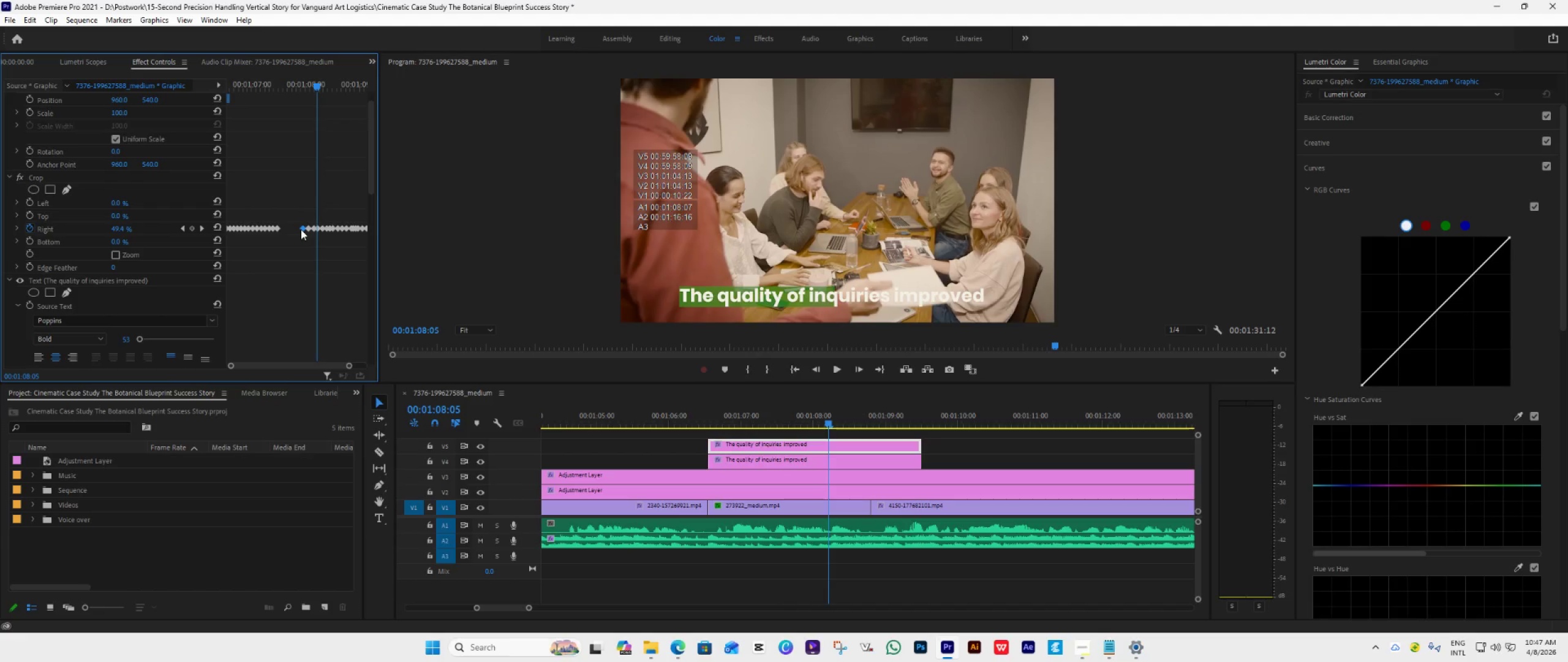 
left_click_drag(start_coordinate=[301, 229], to_coordinate=[281, 244])
 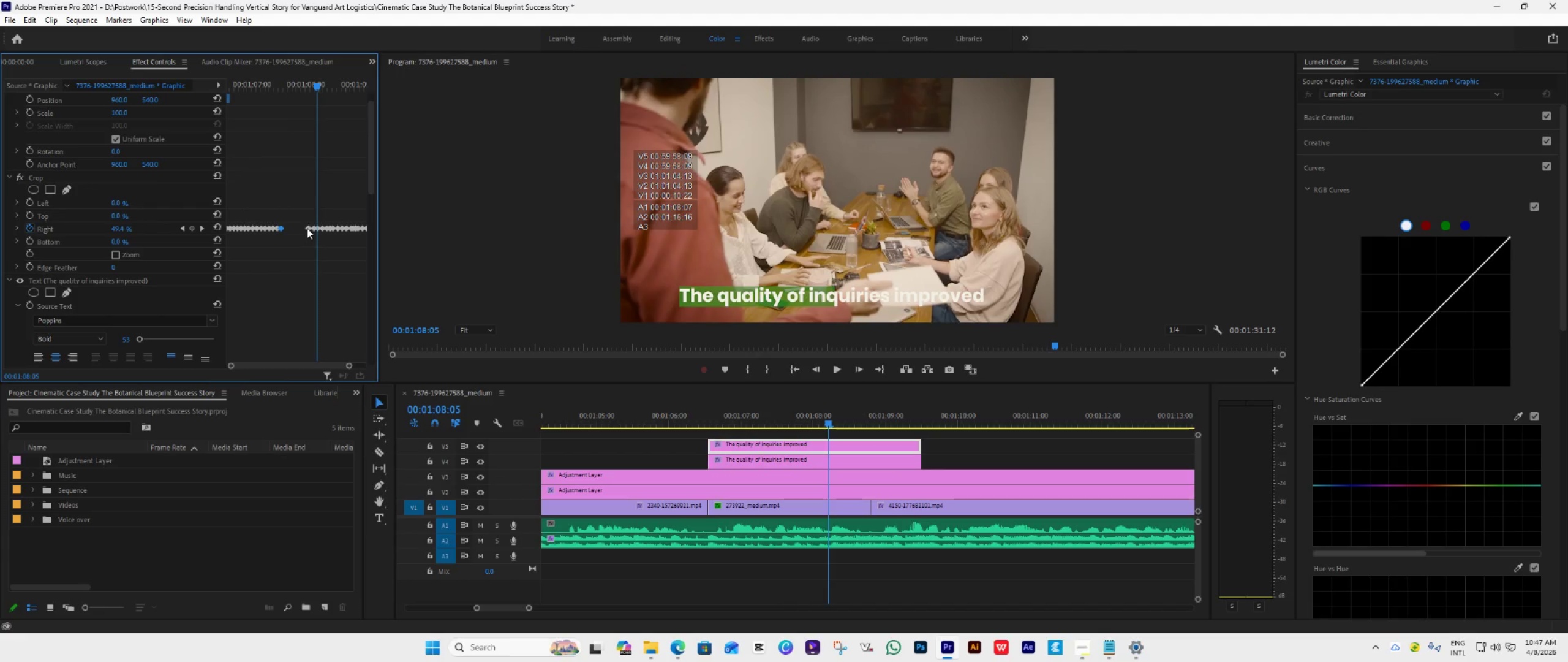 
left_click([307, 227])
 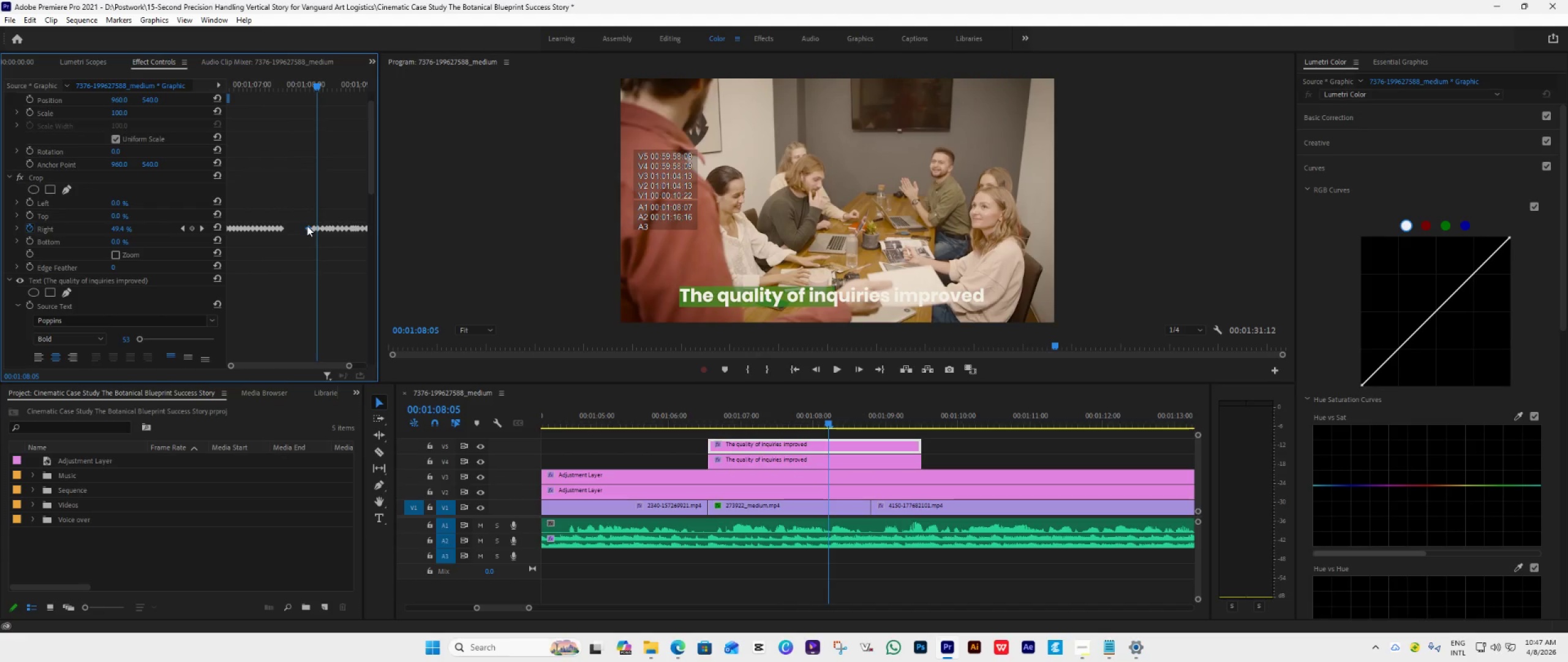 
left_click_drag(start_coordinate=[307, 226], to_coordinate=[286, 244])
 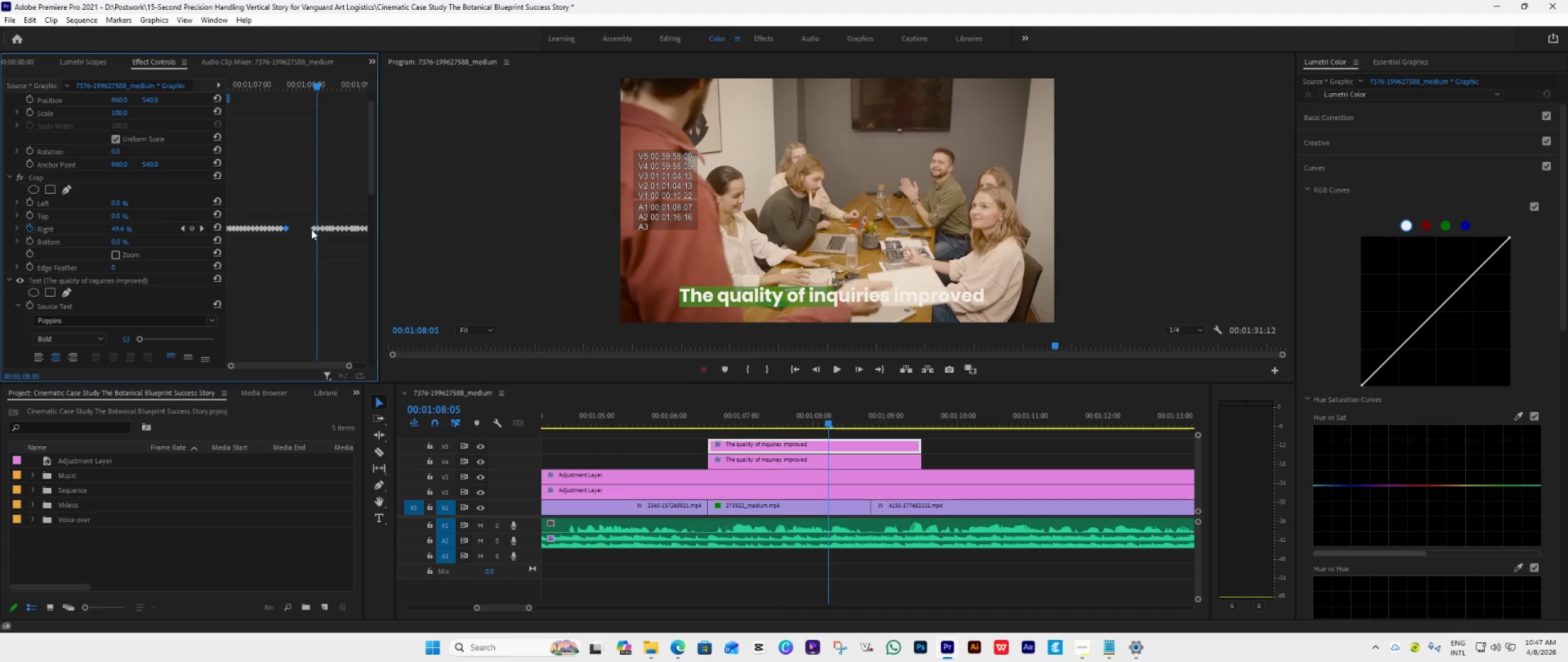 
left_click([311, 229])
 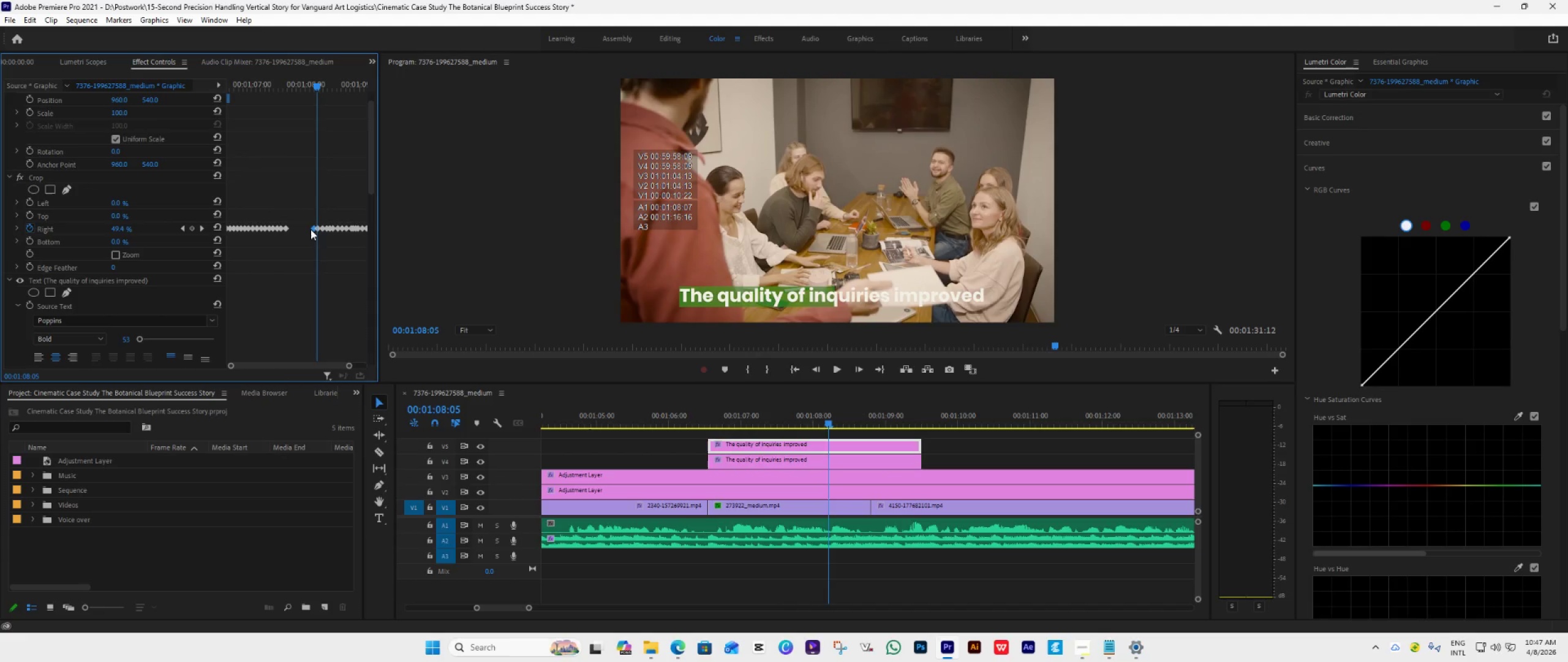 
left_click_drag(start_coordinate=[311, 229], to_coordinate=[291, 246])
 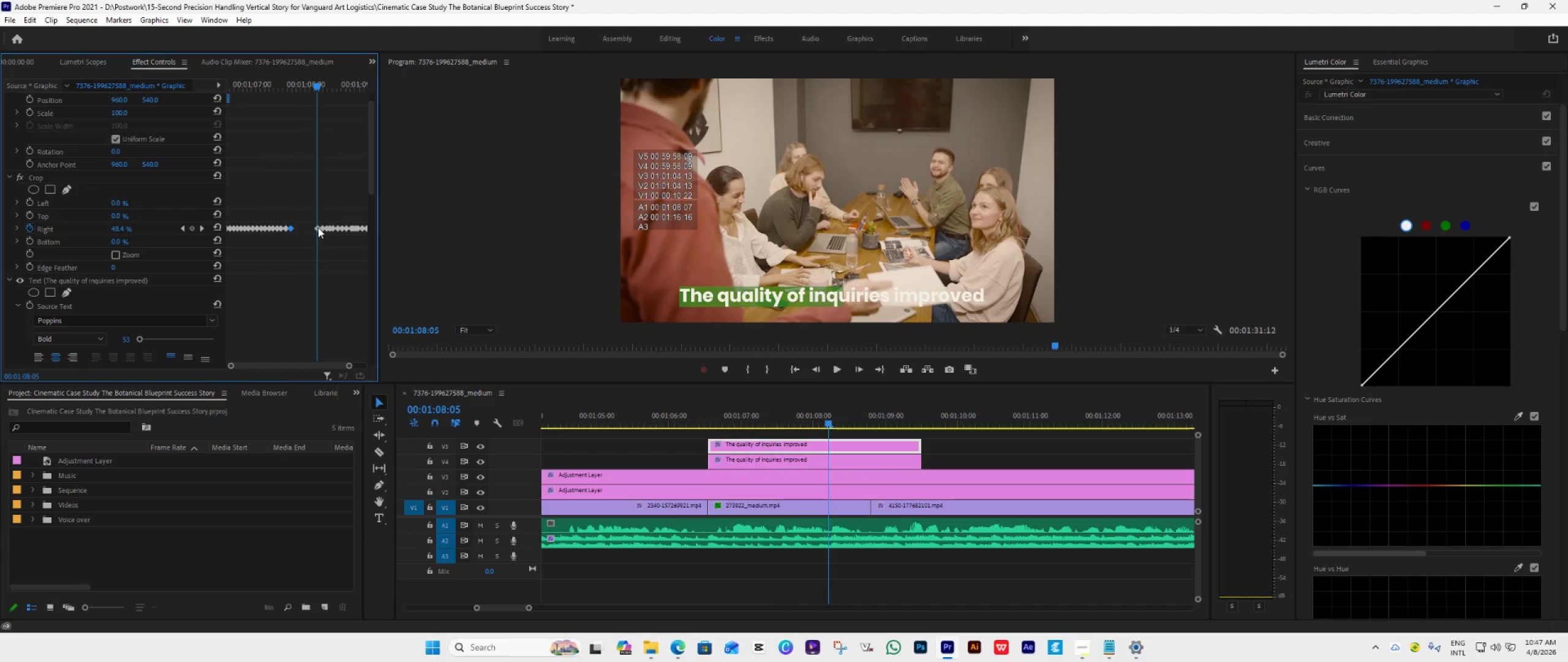 
left_click([316, 228])
 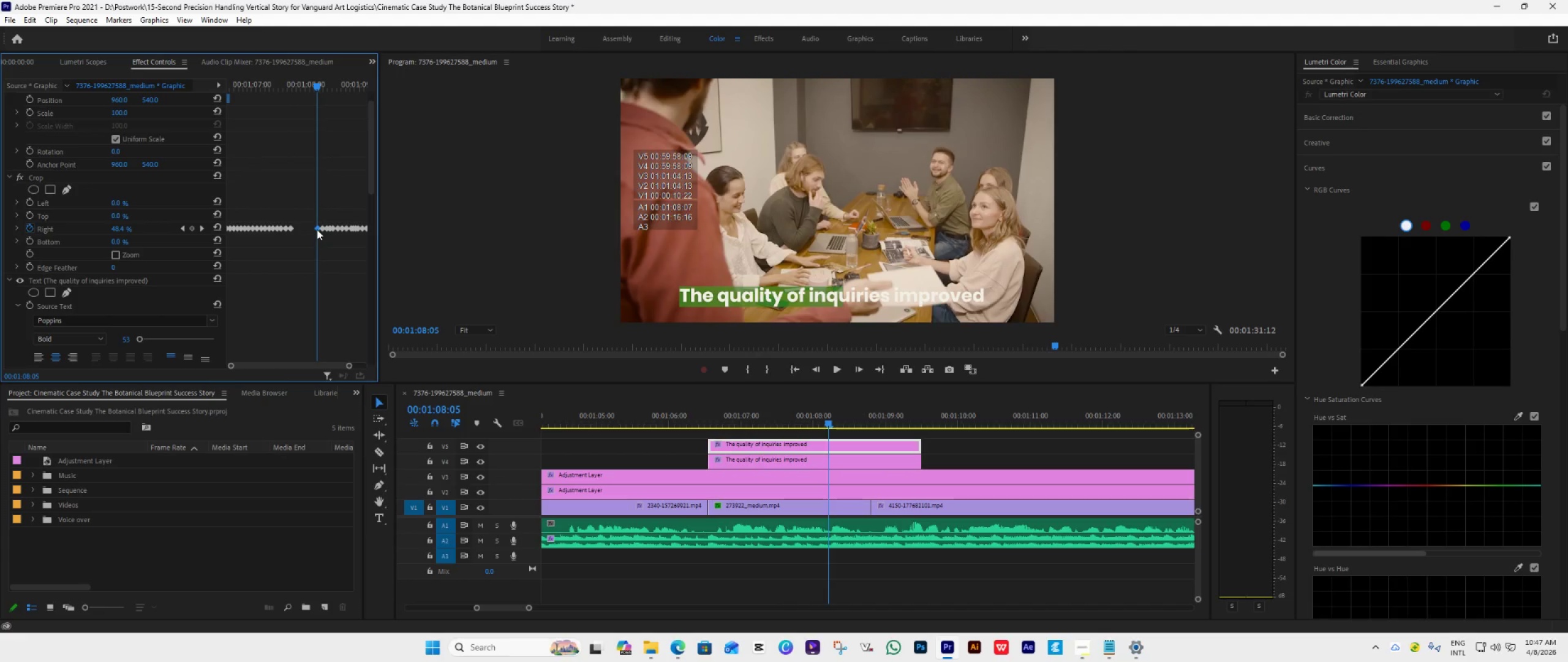 
left_click_drag(start_coordinate=[317, 229], to_coordinate=[295, 247])
 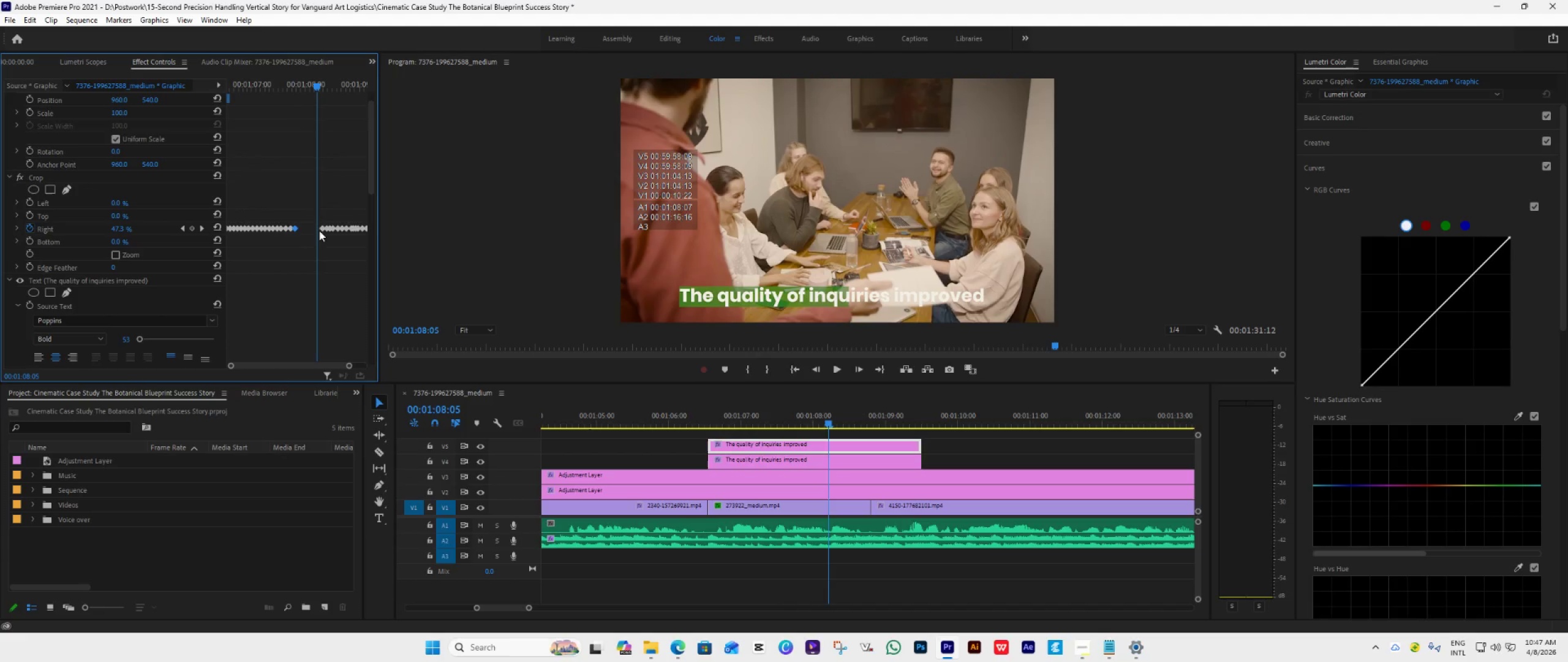 
left_click([320, 230])
 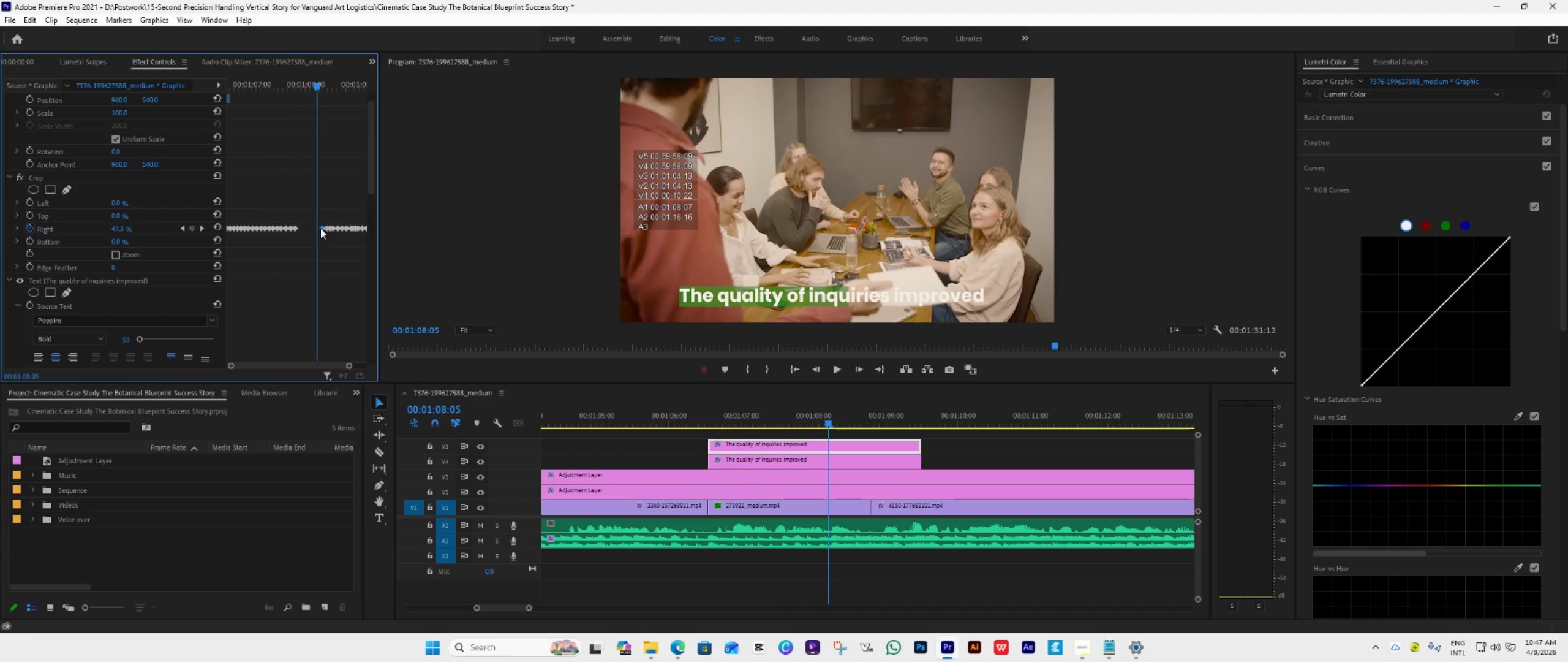 
left_click_drag(start_coordinate=[320, 228], to_coordinate=[300, 248])
 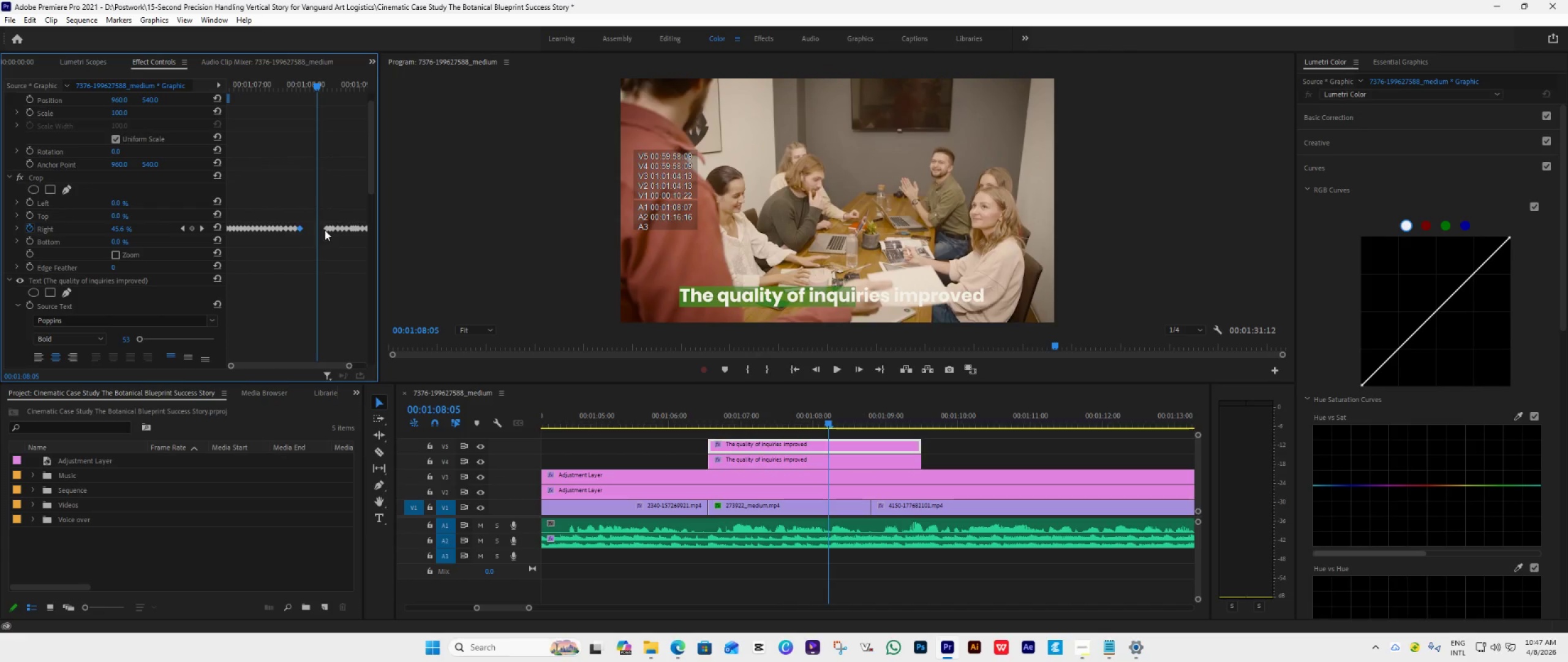 
left_click([326, 229])
 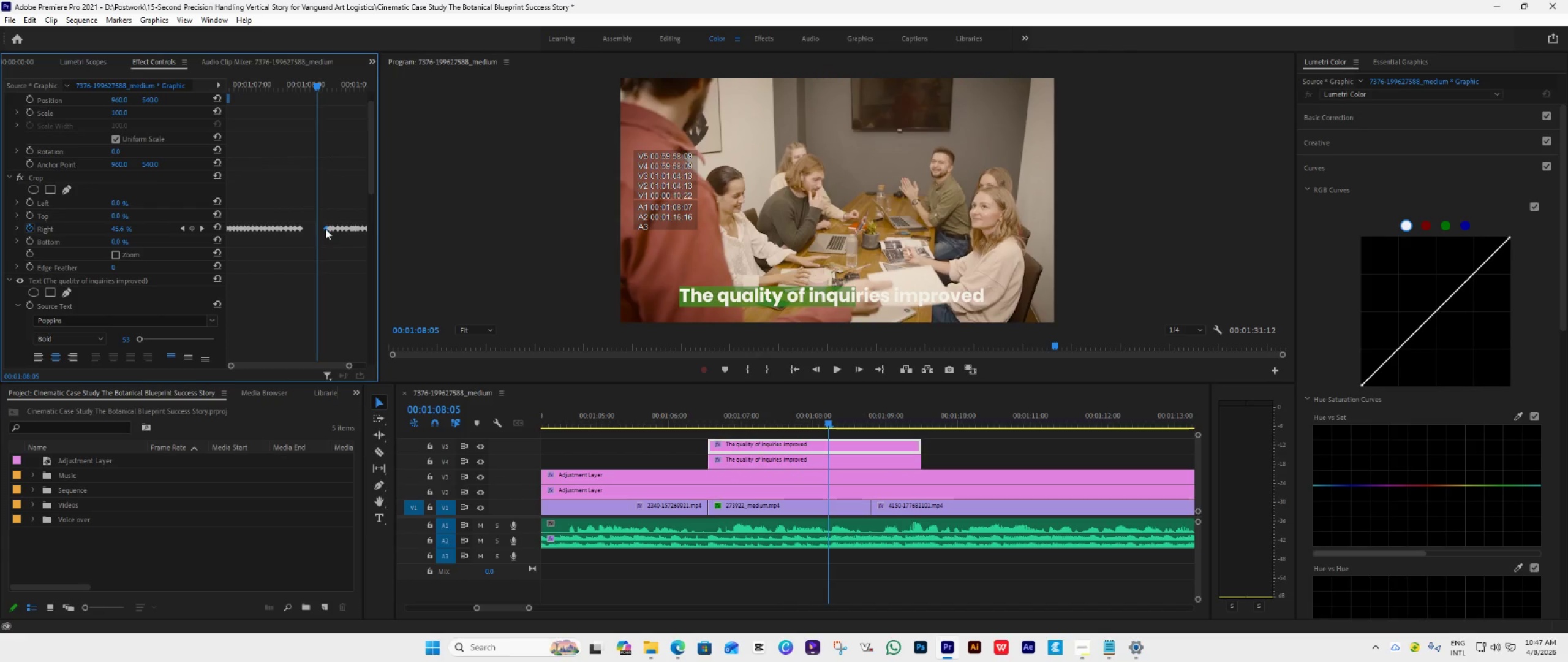 
left_click_drag(start_coordinate=[325, 229], to_coordinate=[304, 248])
 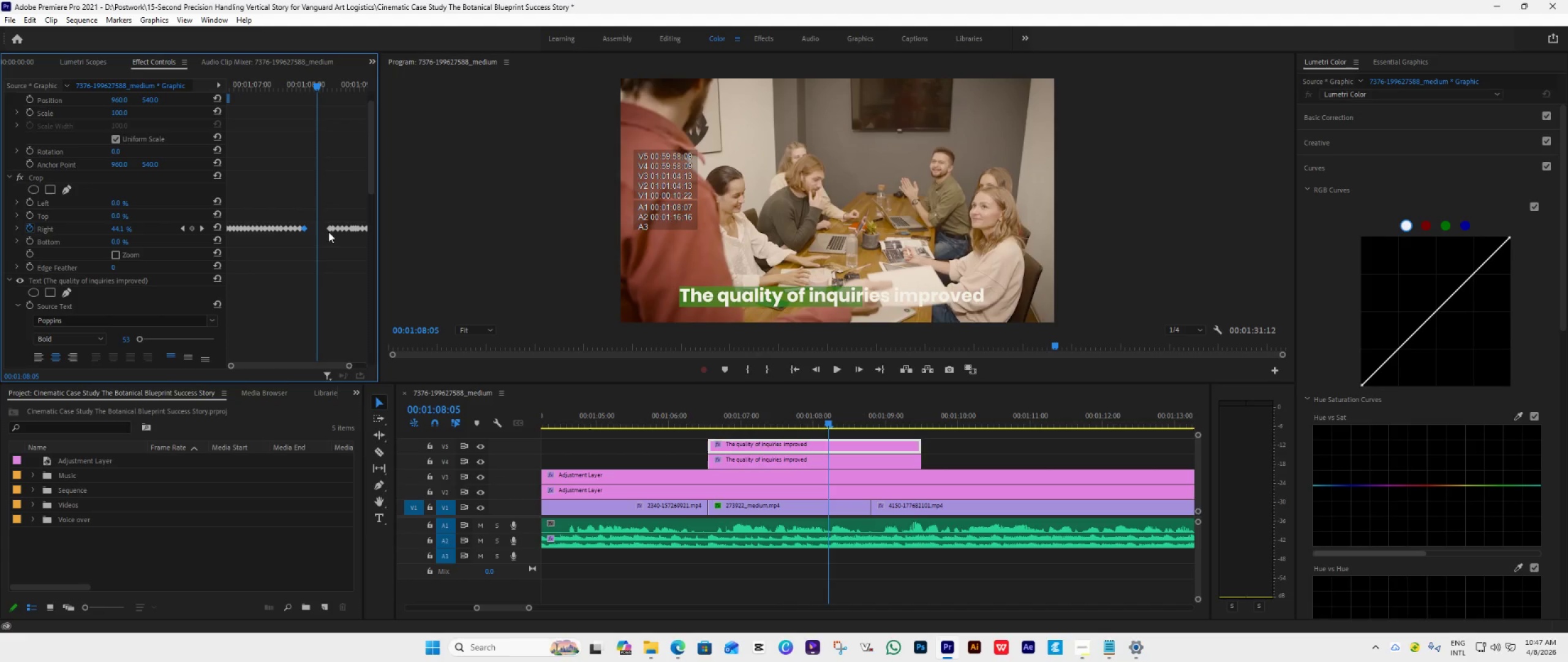 
left_click([328, 231])
 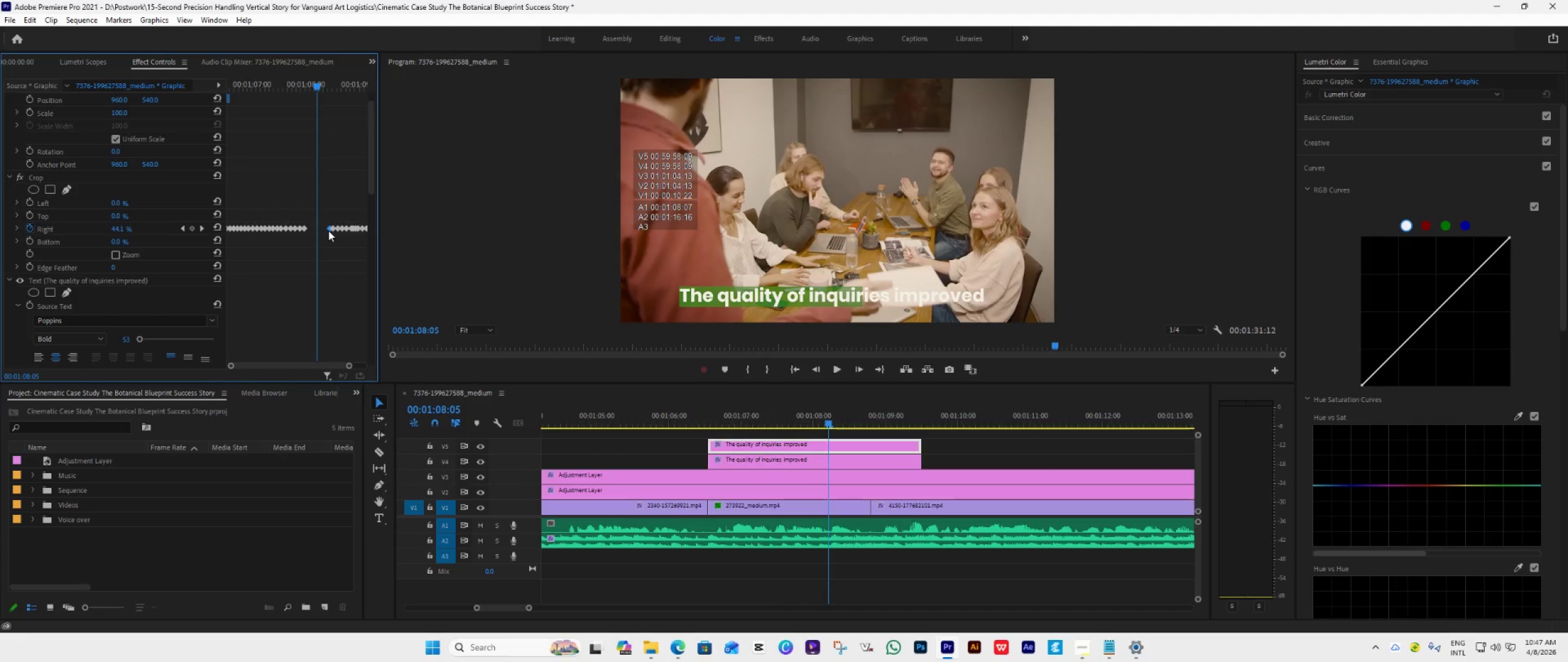 
left_click_drag(start_coordinate=[328, 230], to_coordinate=[308, 247])
 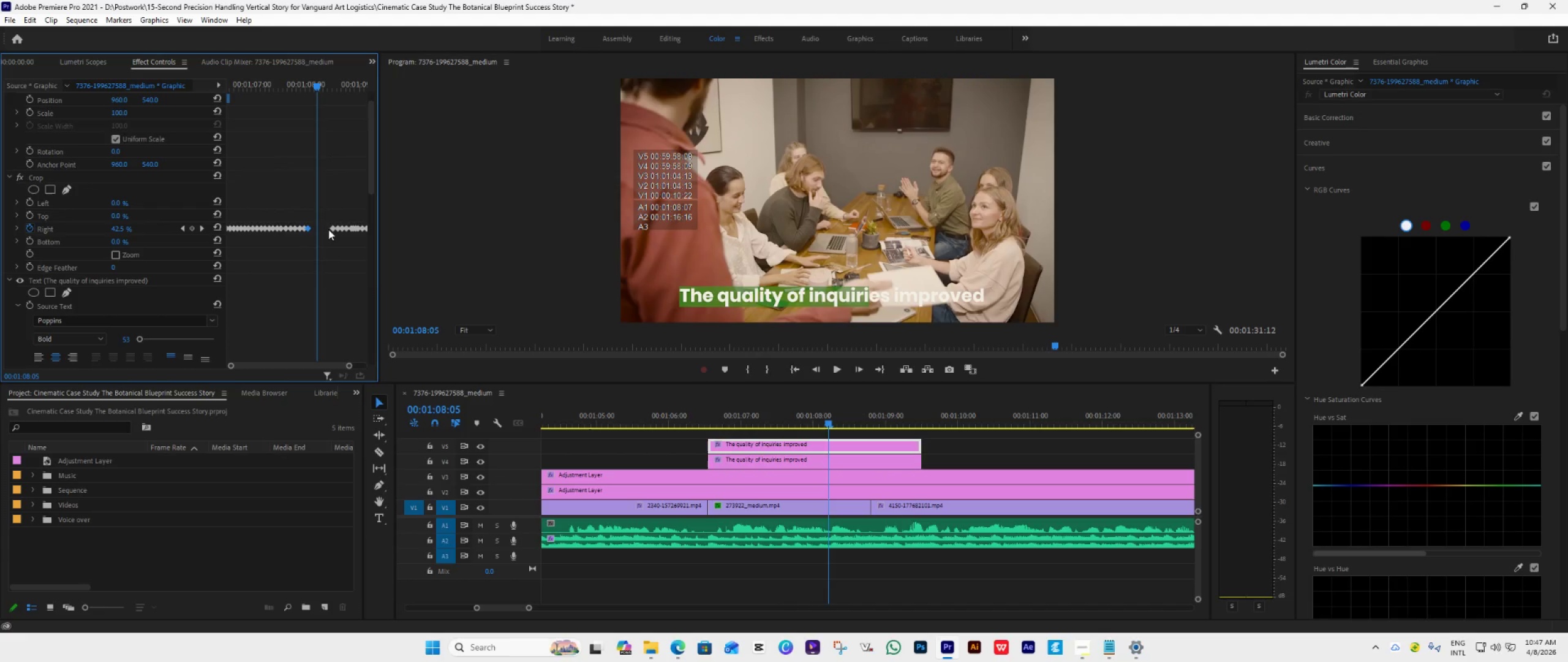 
left_click([329, 229])
 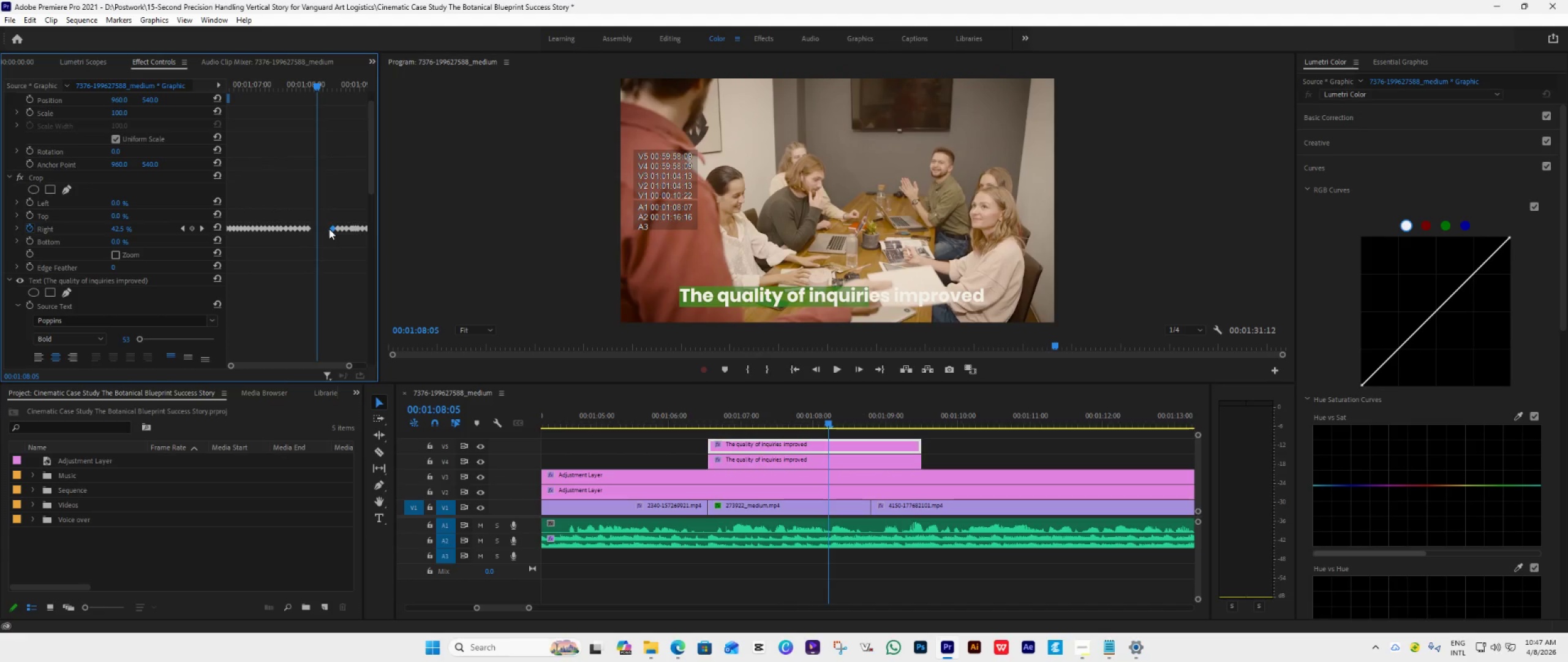 
left_click_drag(start_coordinate=[330, 228], to_coordinate=[312, 246])
 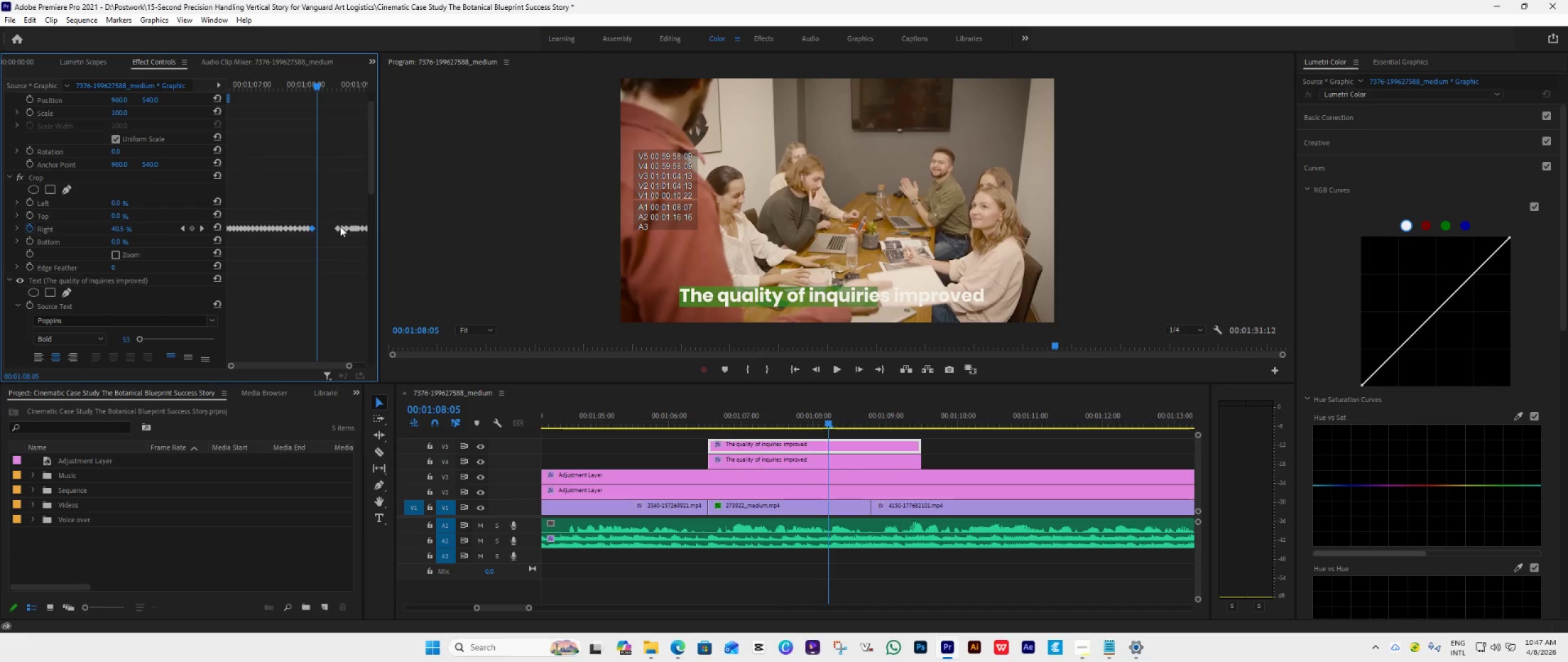 
left_click([335, 227])
 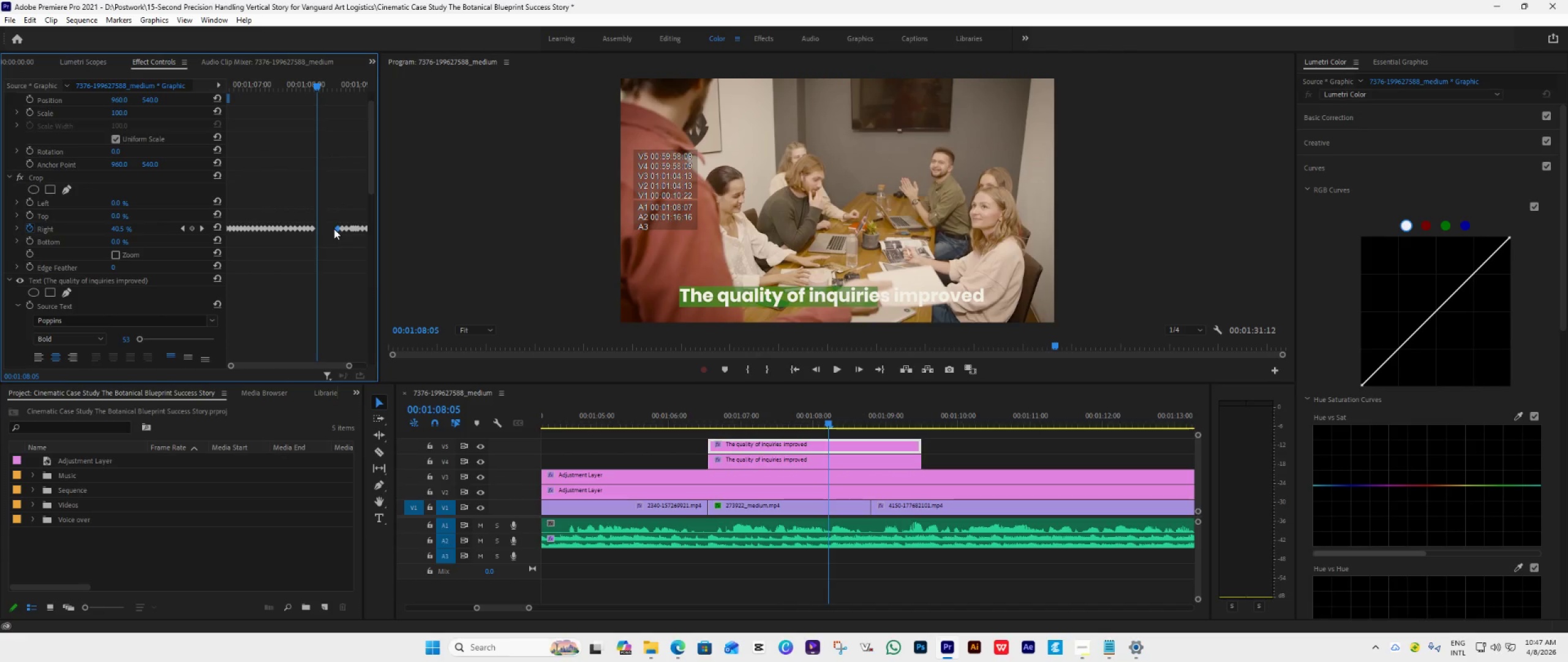 
left_click_drag(start_coordinate=[334, 229], to_coordinate=[318, 242])
 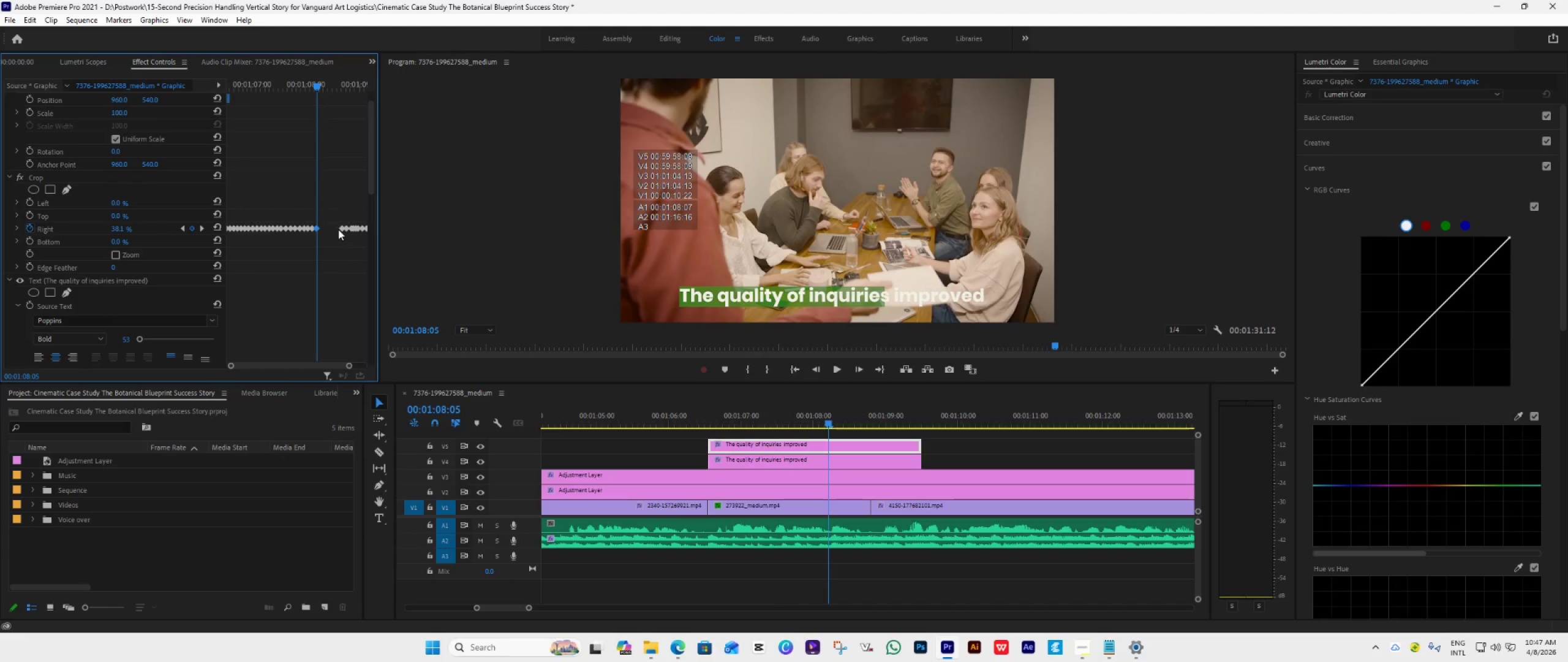 
left_click([340, 229])
 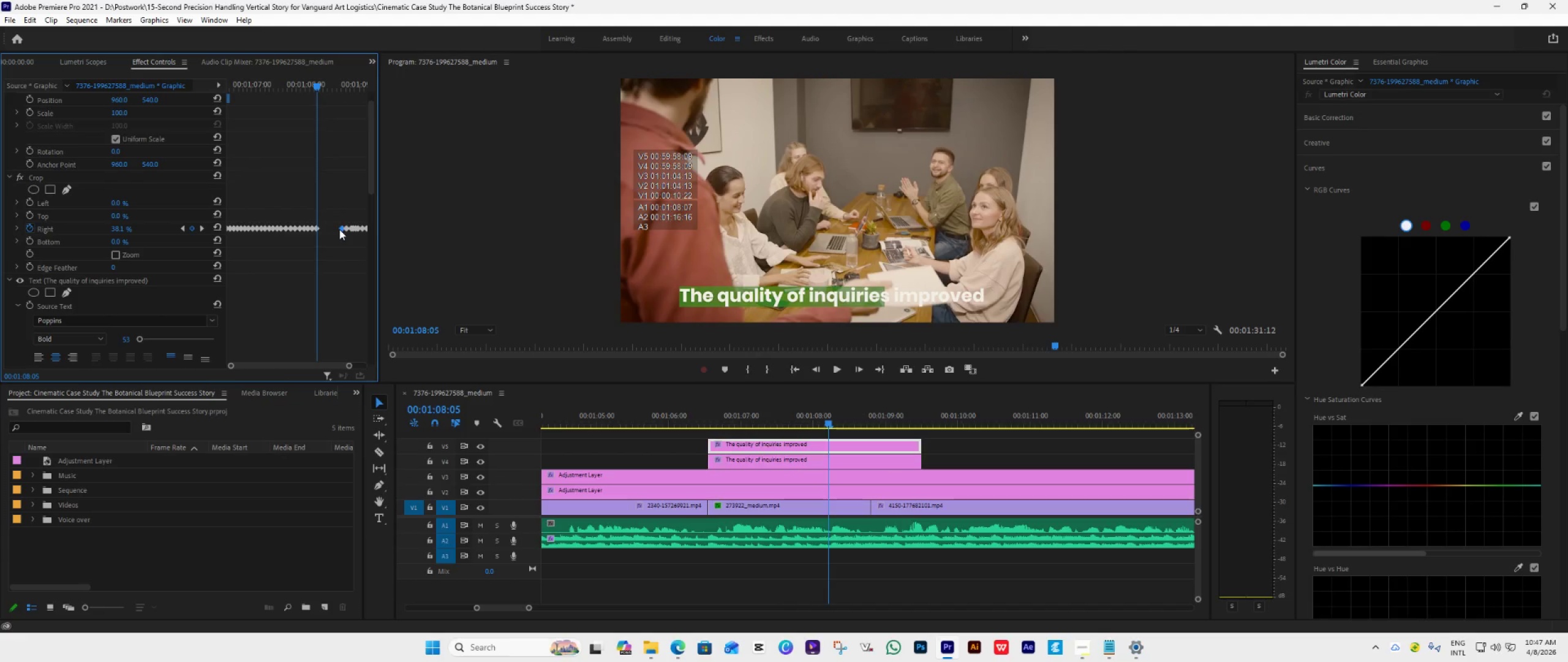 
left_click_drag(start_coordinate=[339, 229], to_coordinate=[322, 240])
 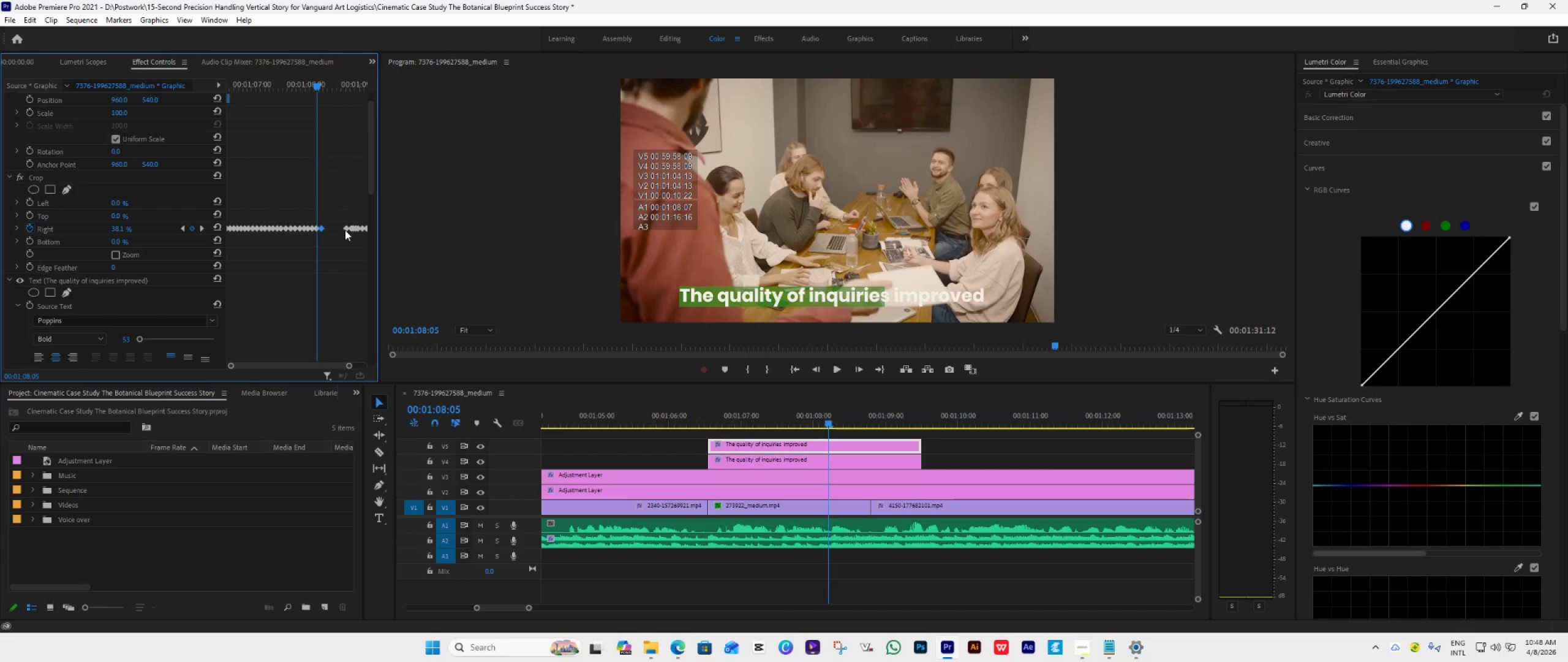 
left_click([345, 230])
 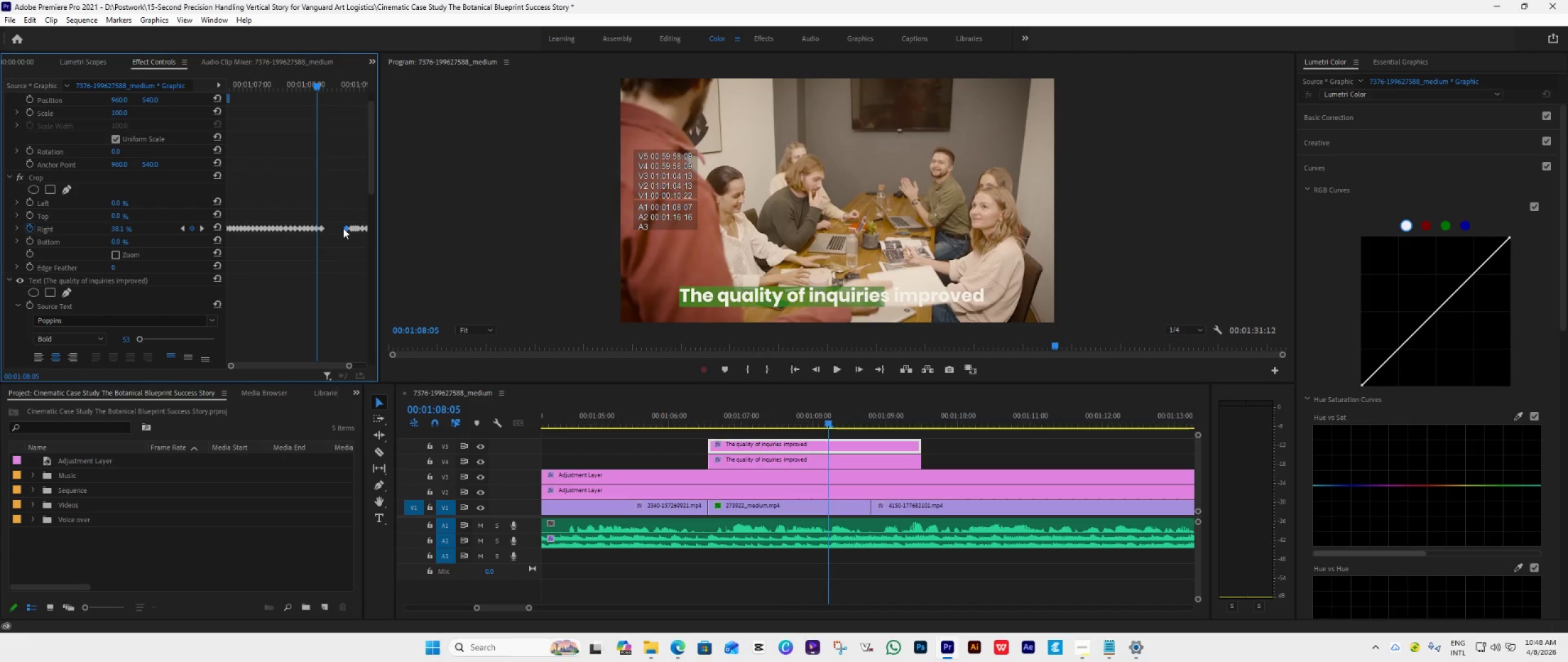 
left_click_drag(start_coordinate=[343, 228], to_coordinate=[326, 242])
 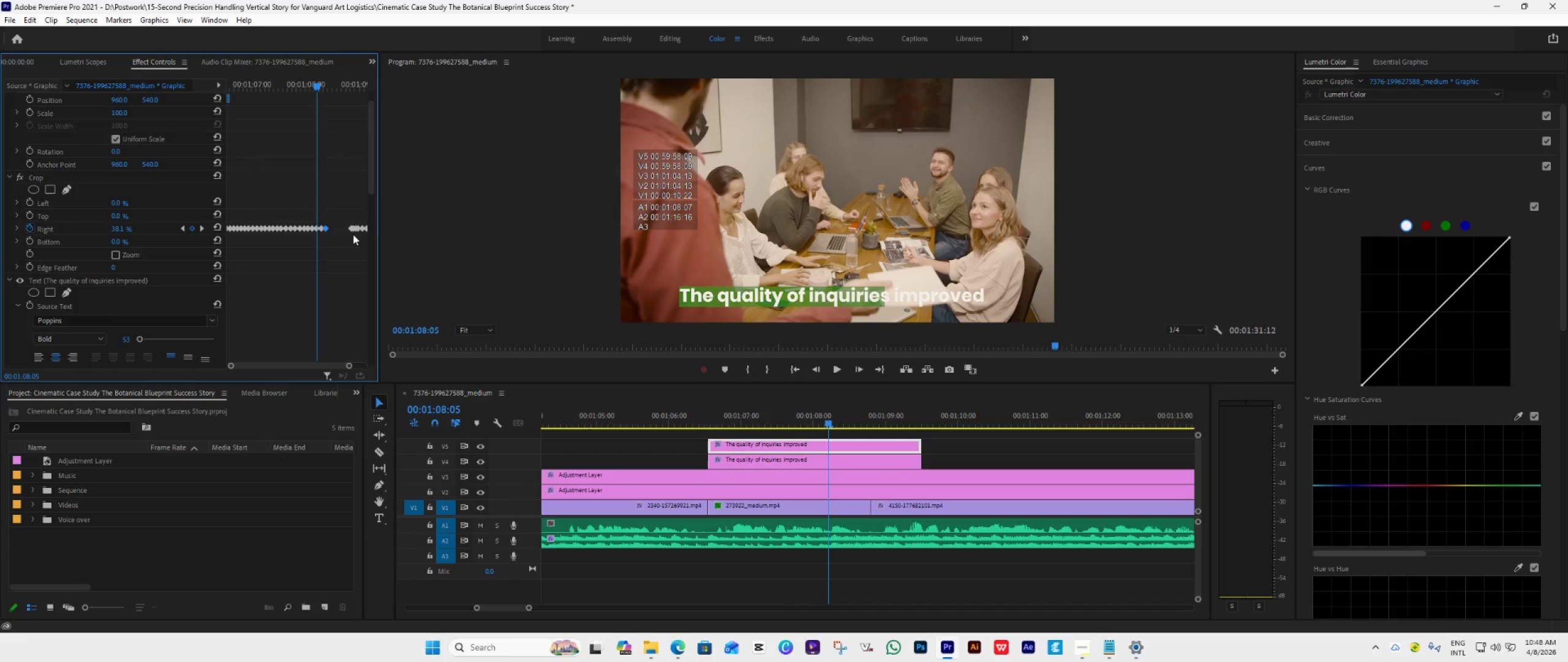 
left_click([349, 231])
 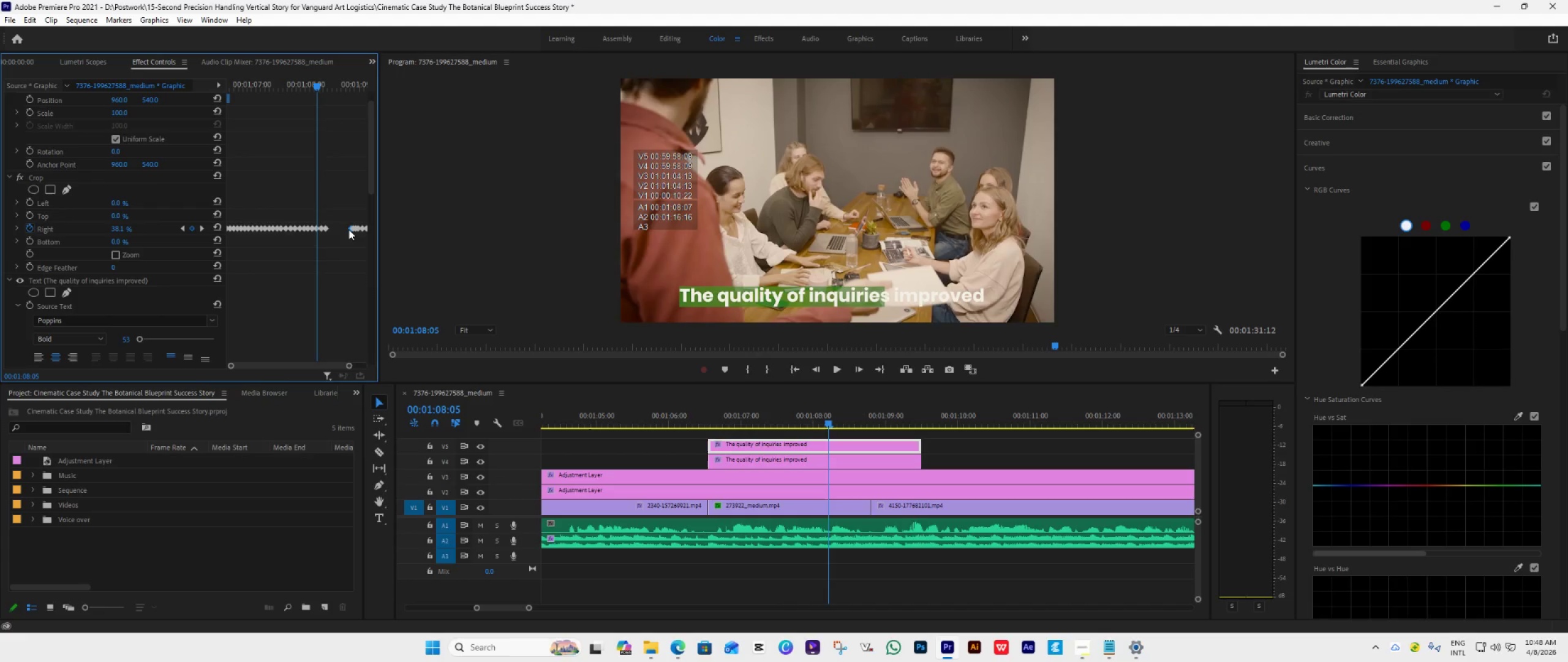 
left_click_drag(start_coordinate=[349, 229], to_coordinate=[327, 238])
 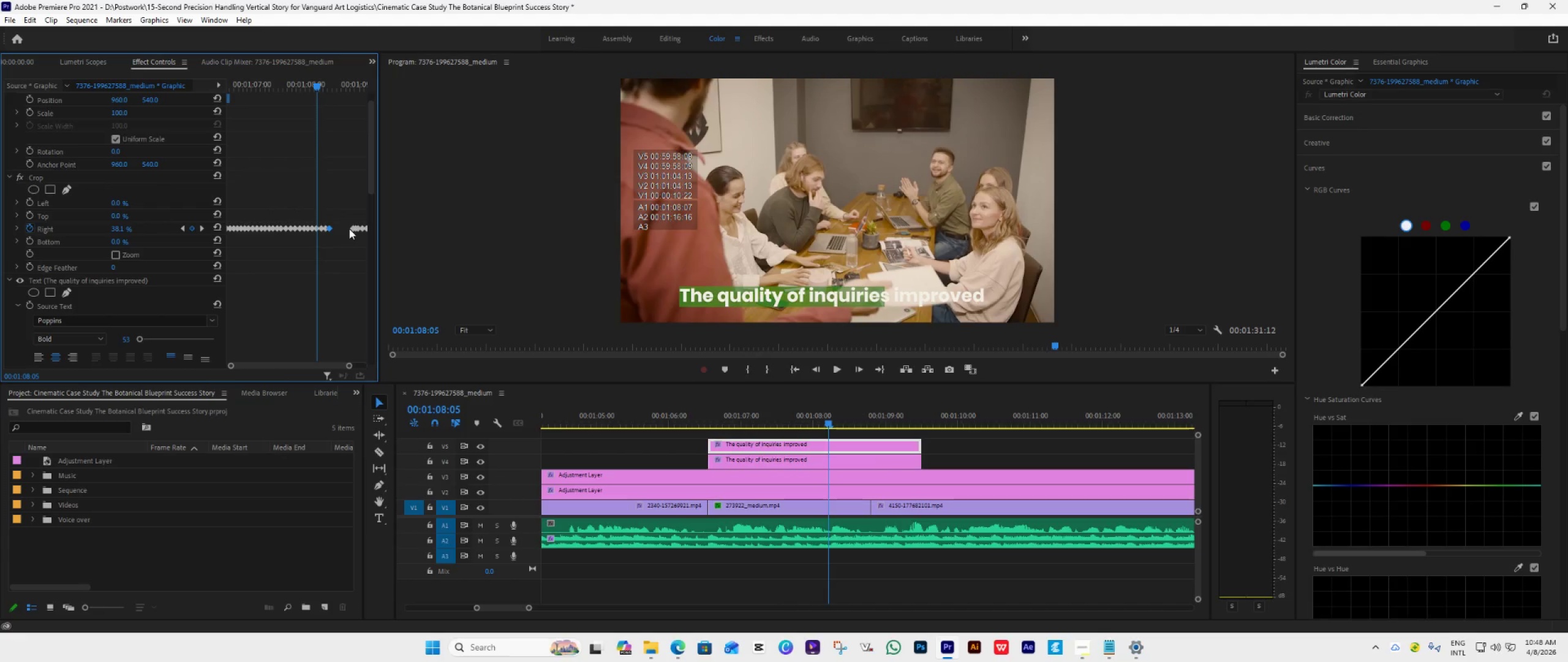 
left_click([349, 229])
 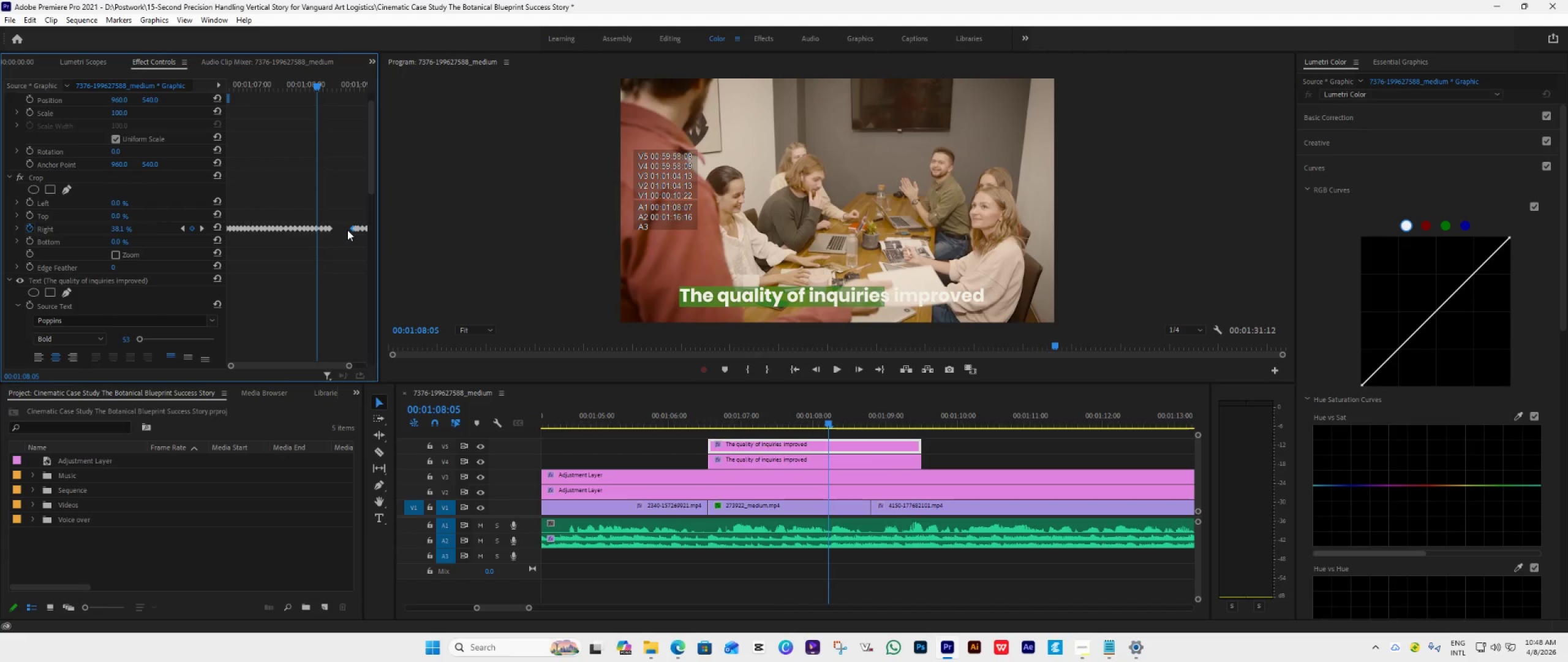 
left_click_drag(start_coordinate=[350, 229], to_coordinate=[334, 238])
 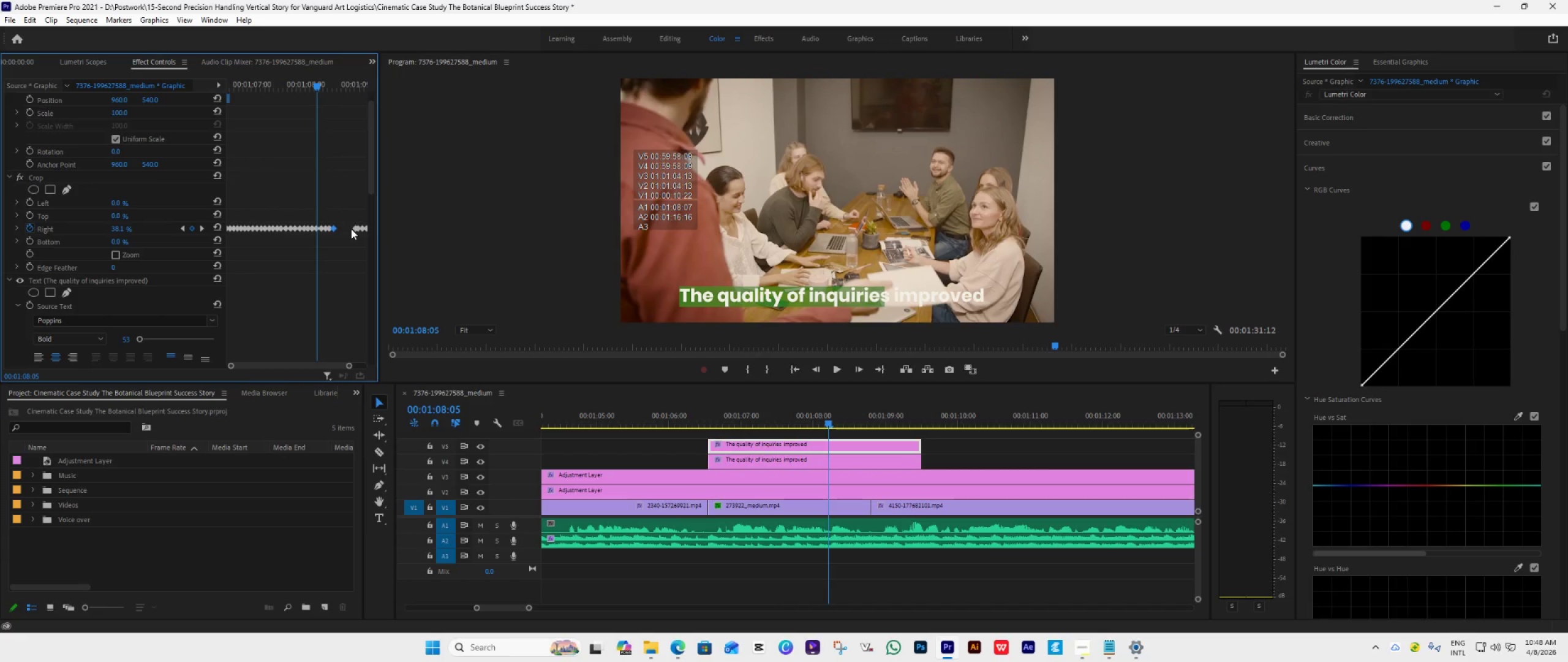 
left_click([353, 229])
 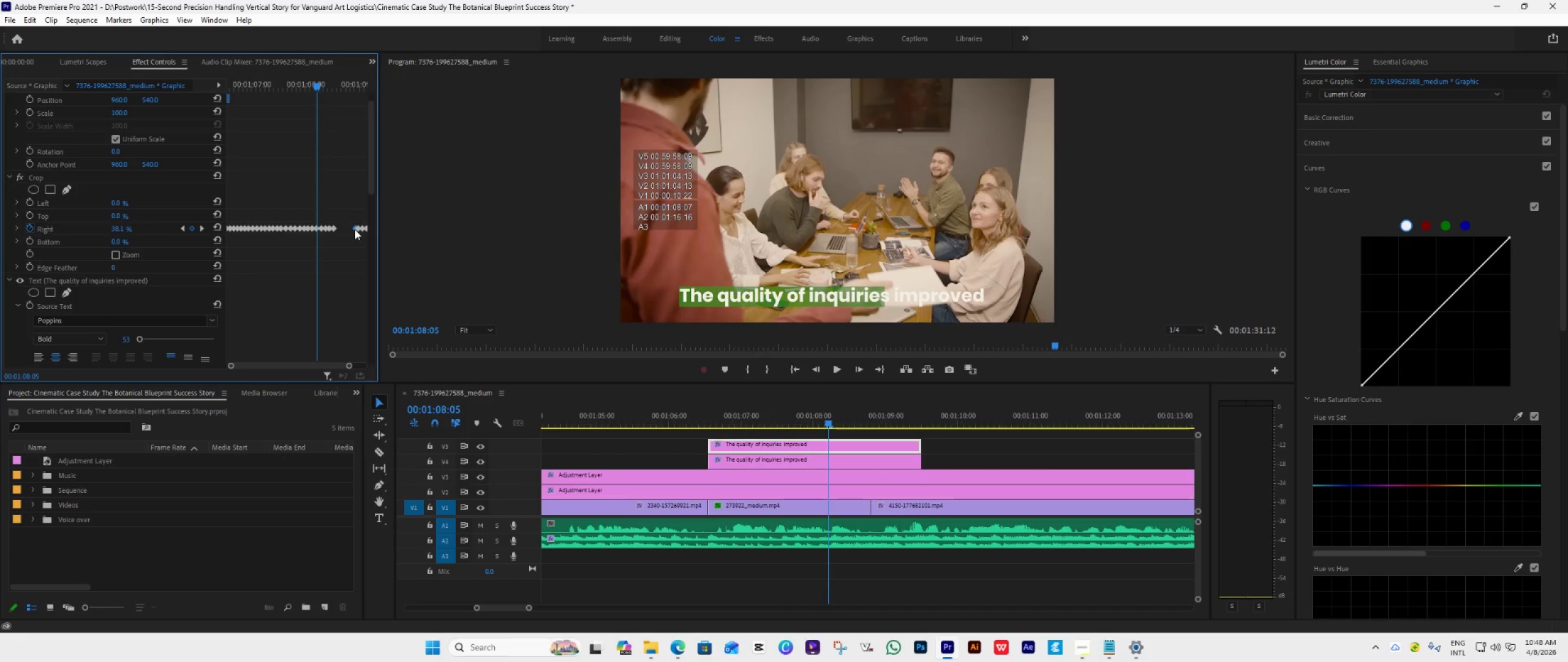 
left_click_drag(start_coordinate=[355, 229], to_coordinate=[337, 238])
 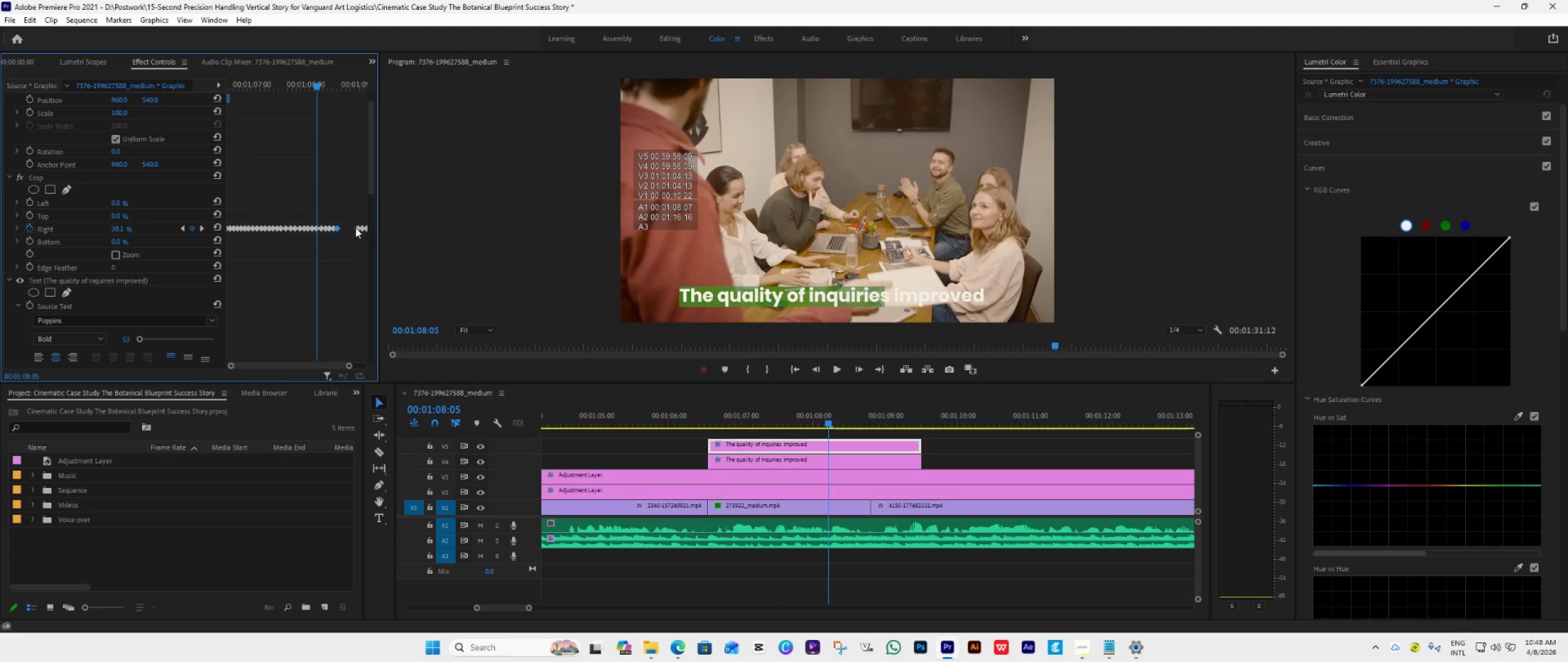 
left_click([355, 227])
 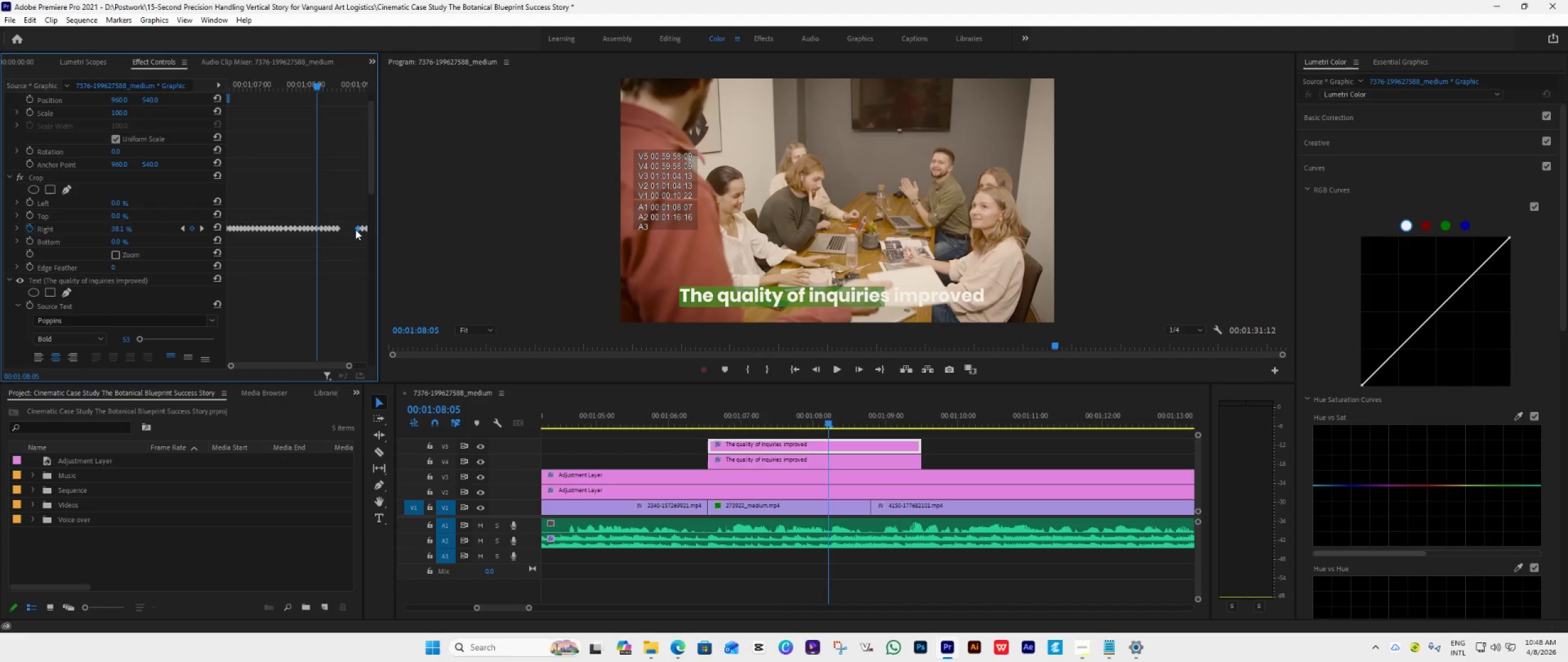 
left_click_drag(start_coordinate=[356, 229], to_coordinate=[341, 237])
 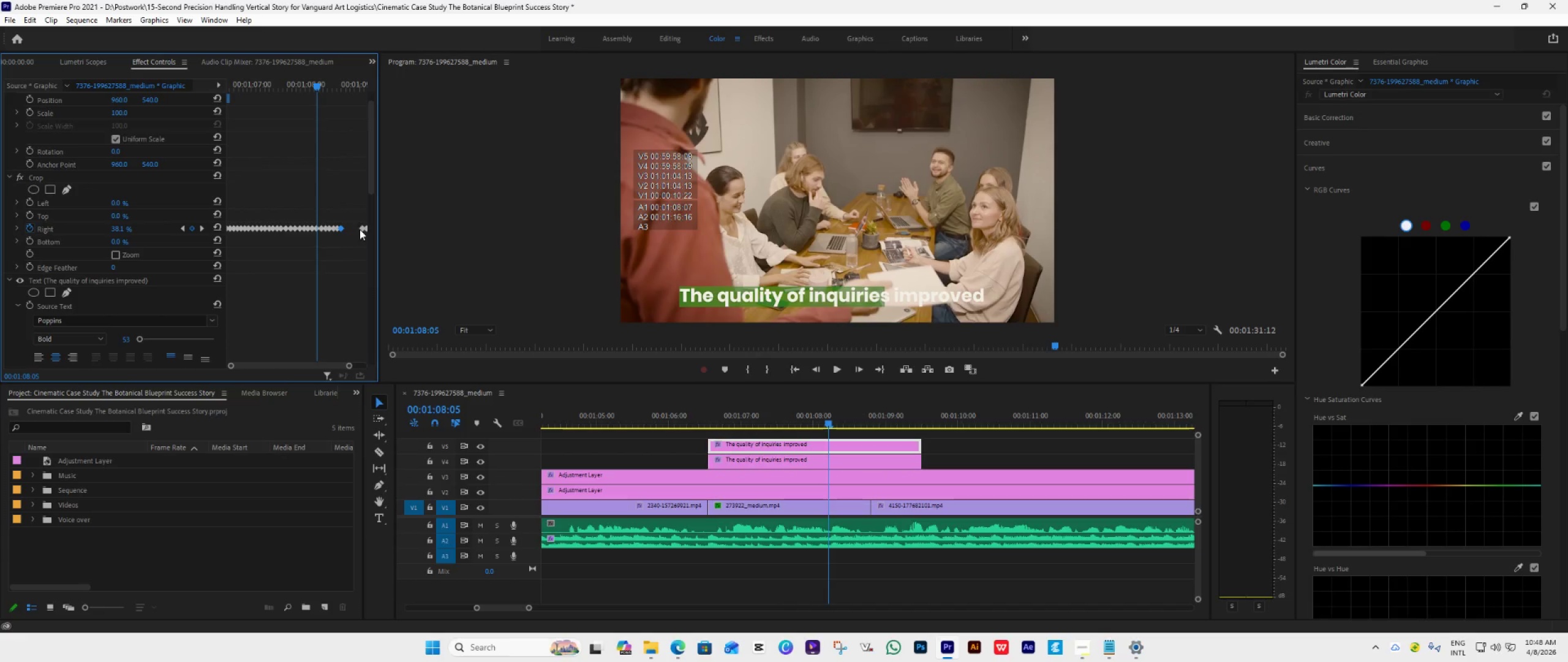 
left_click([360, 229])
 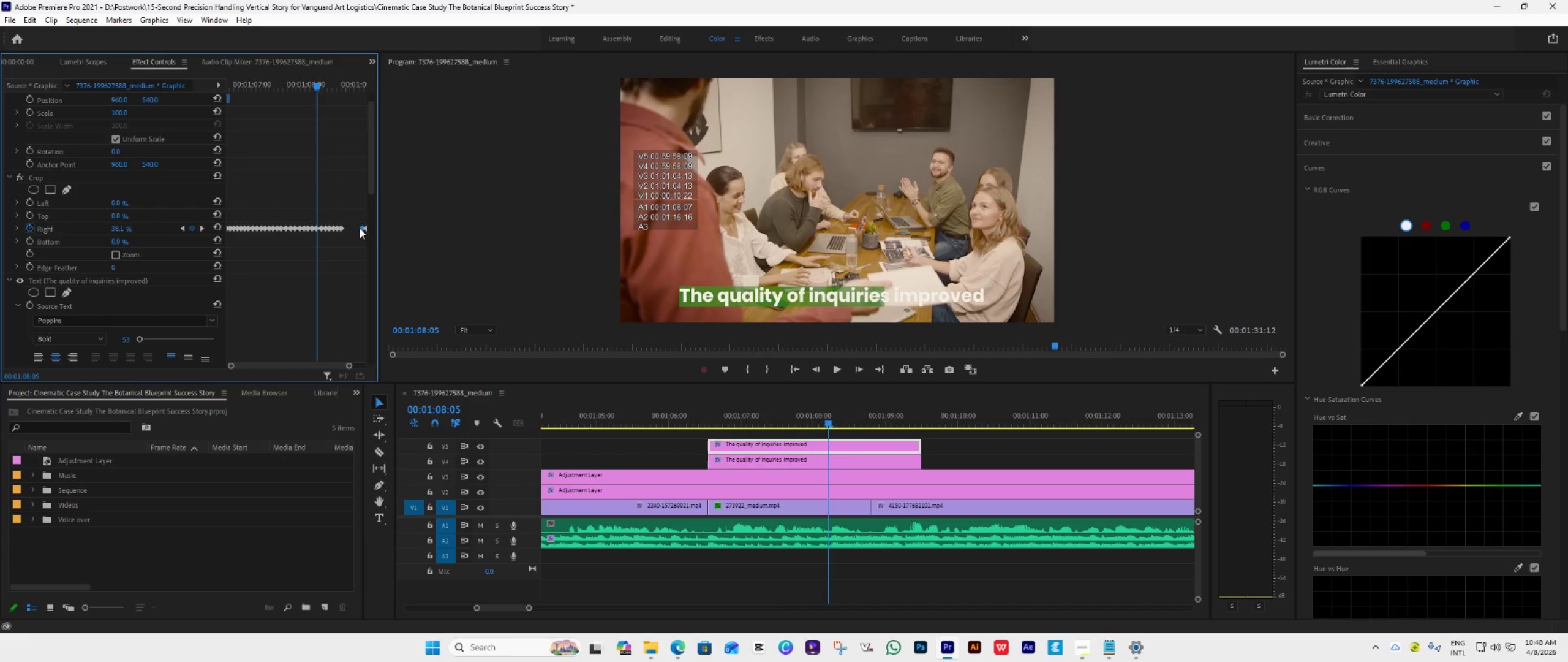 
left_click_drag(start_coordinate=[360, 228], to_coordinate=[344, 235])
 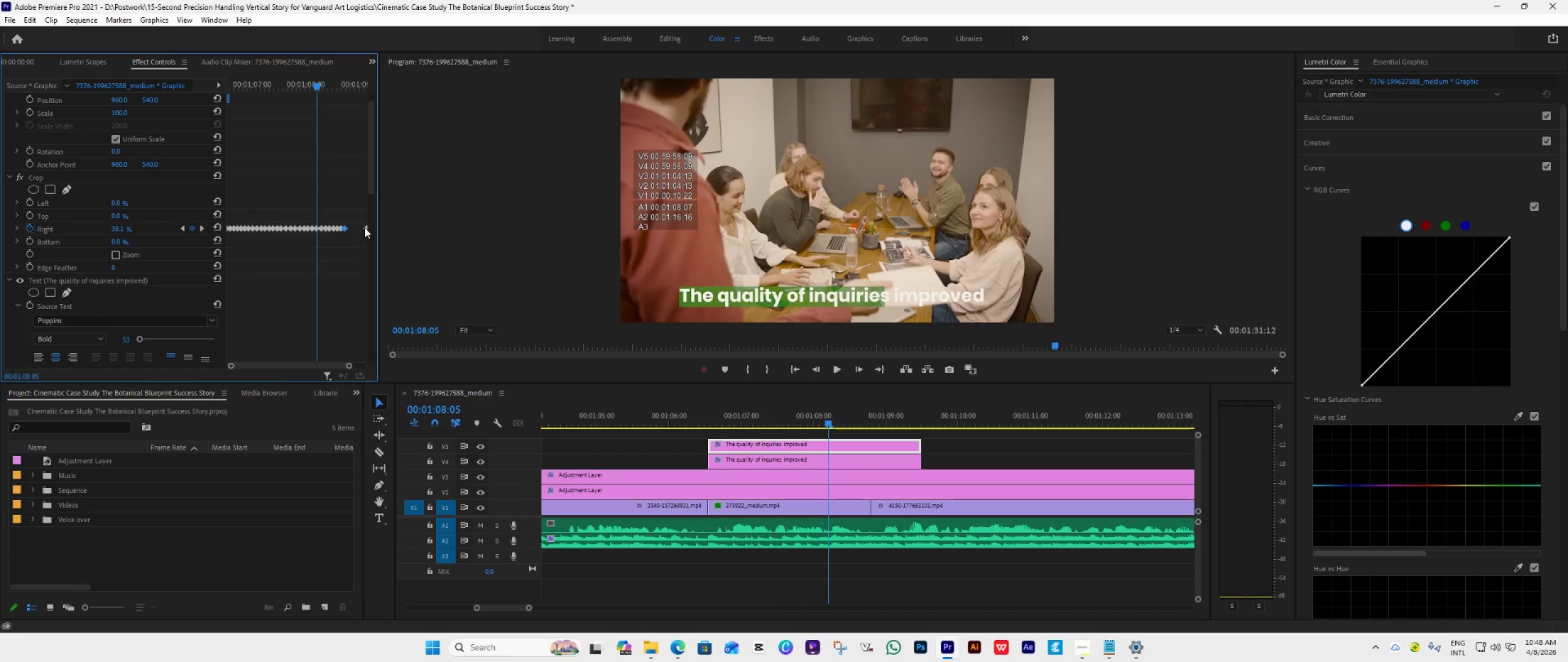 
left_click([364, 227])
 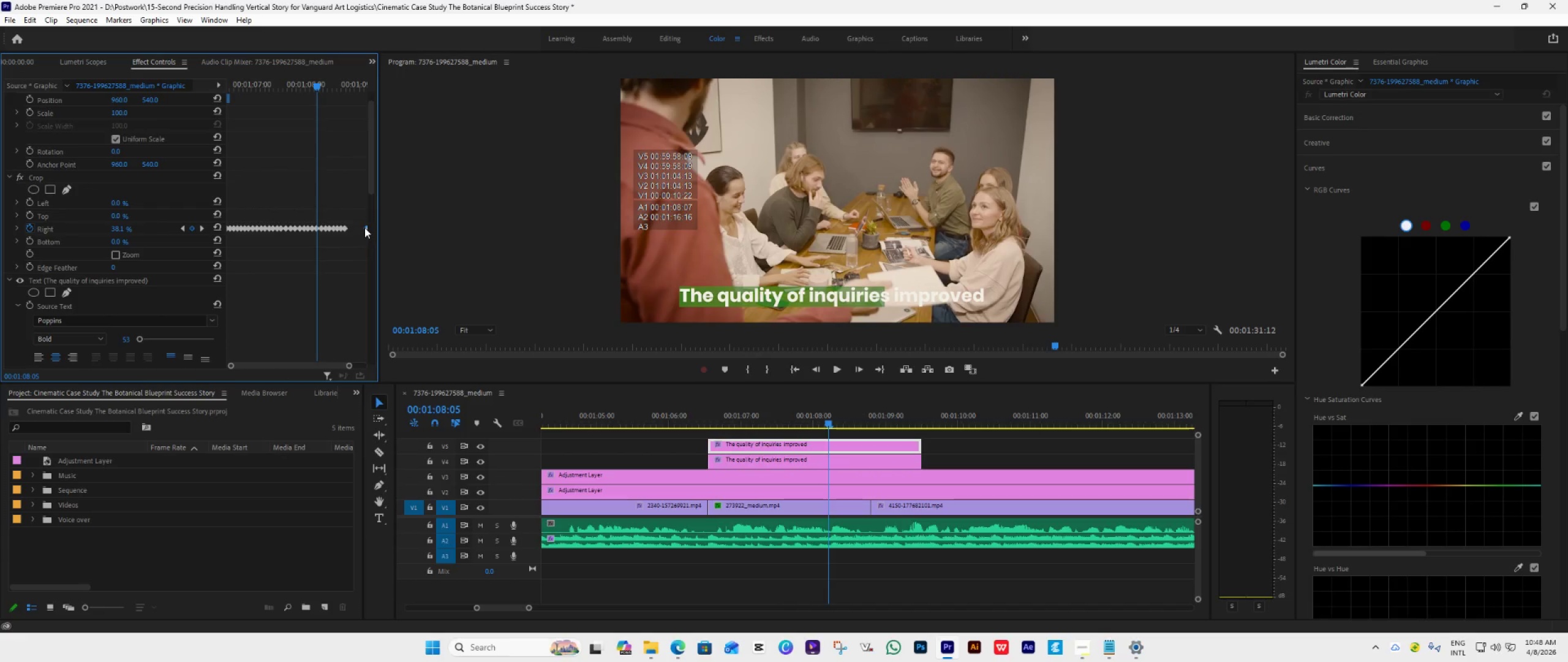 
left_click_drag(start_coordinate=[364, 227], to_coordinate=[349, 238])
 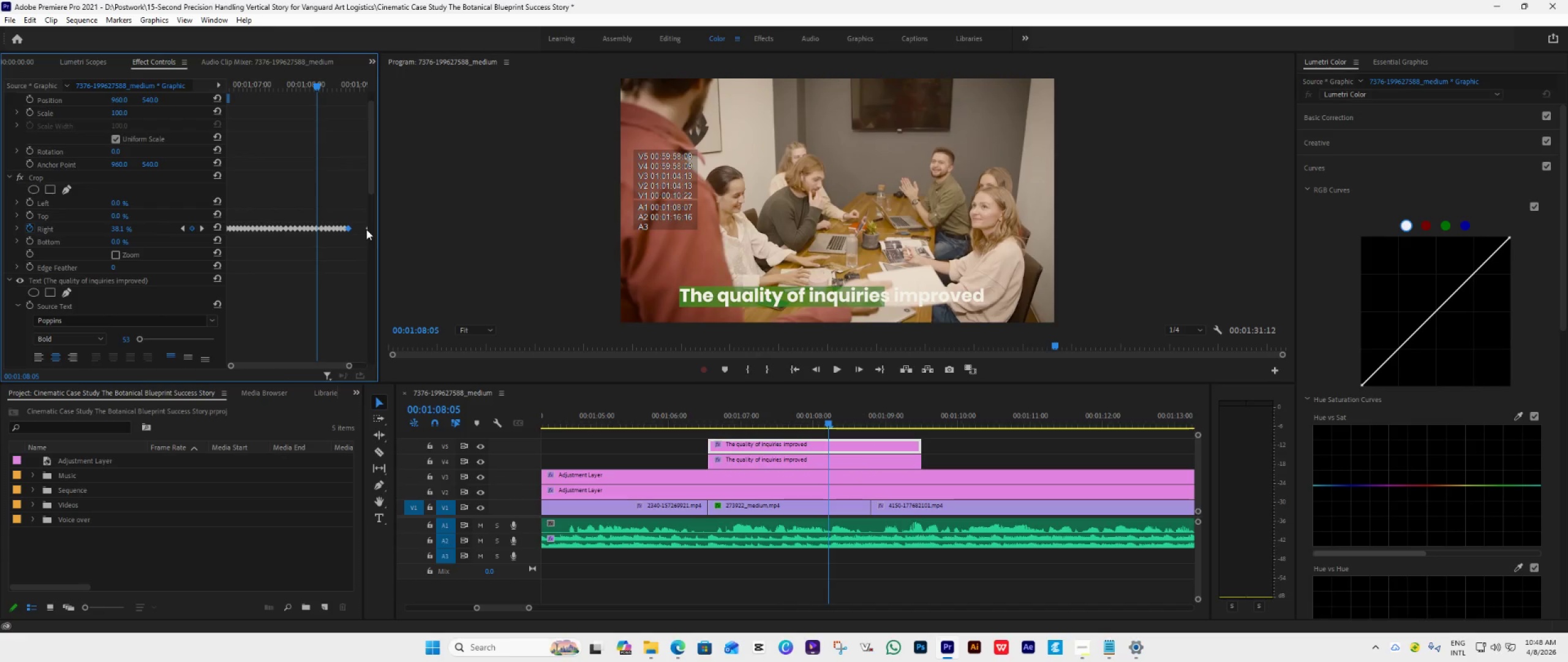 
left_click([366, 229])
 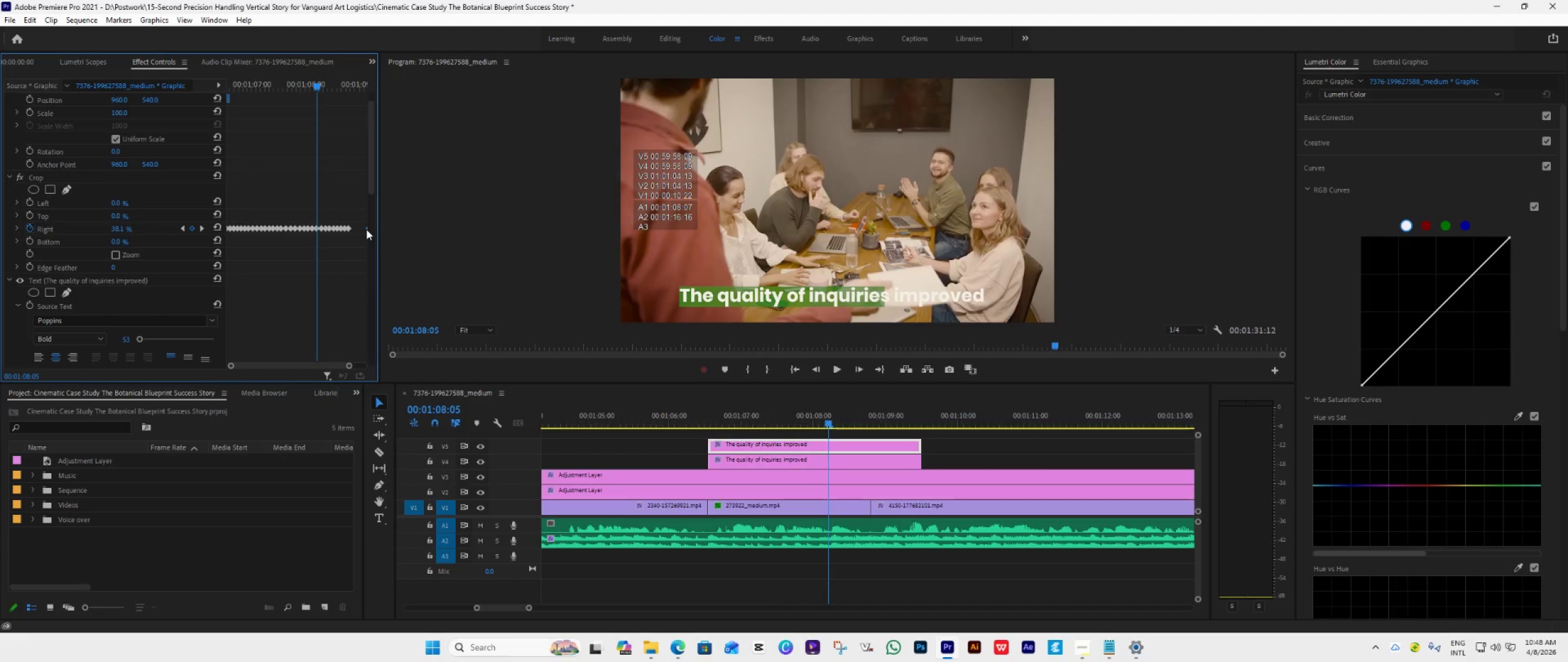 
left_click_drag(start_coordinate=[366, 229], to_coordinate=[353, 237])
 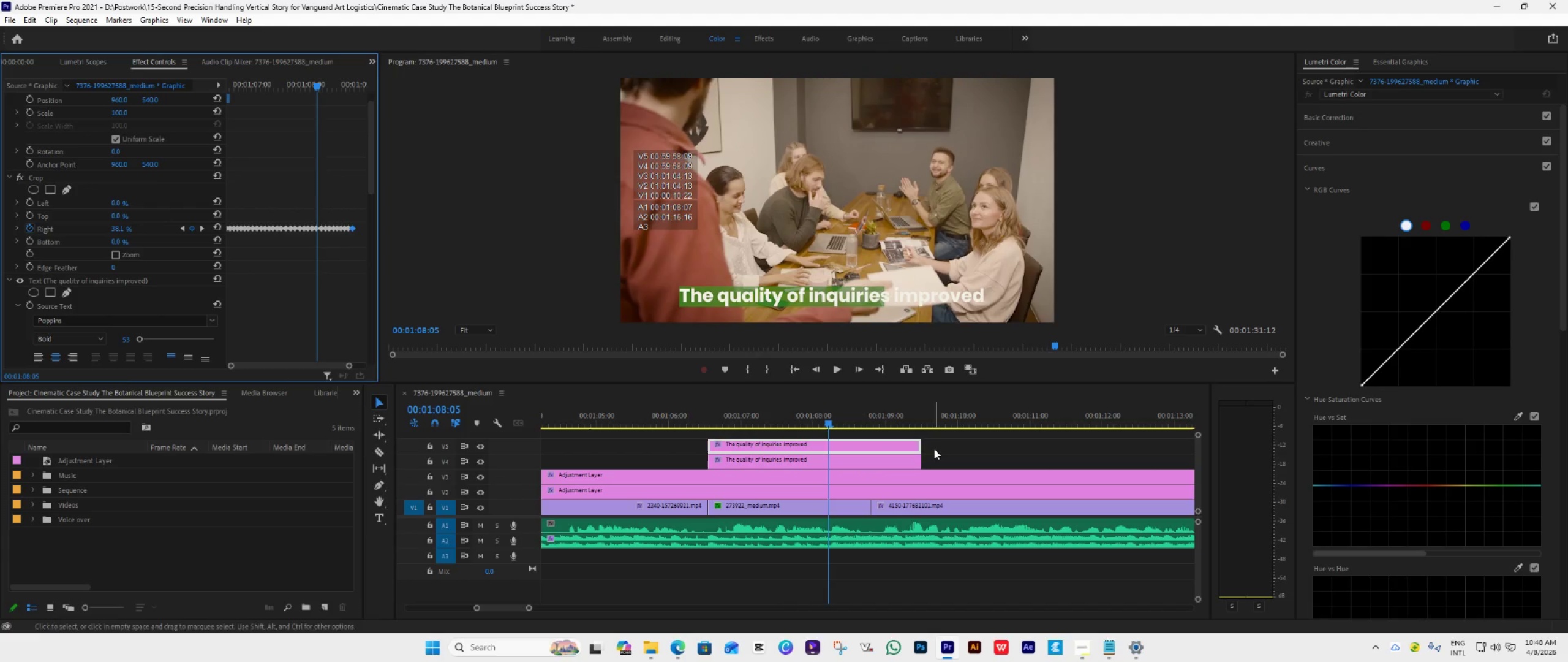 
left_click_drag(start_coordinate=[924, 447], to_coordinate=[875, 475])
 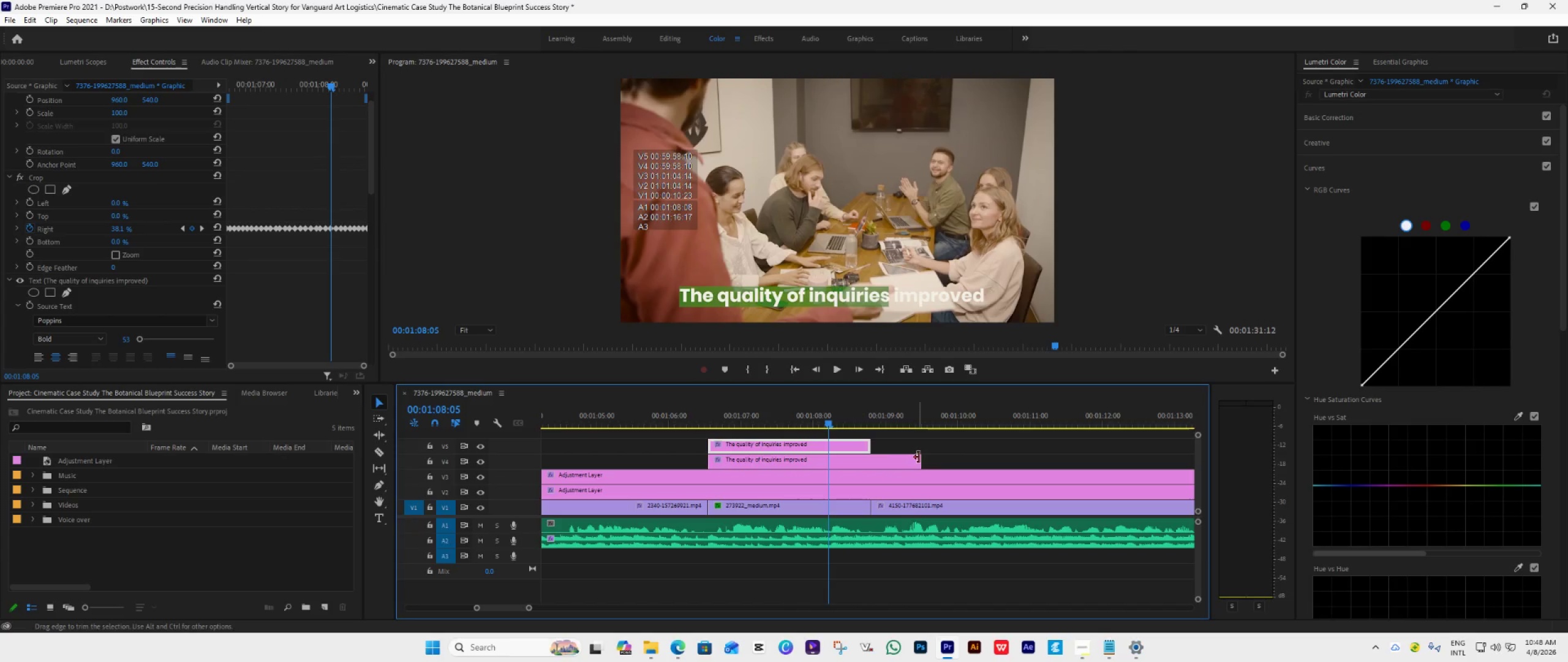 
left_click_drag(start_coordinate=[919, 457], to_coordinate=[867, 489])
 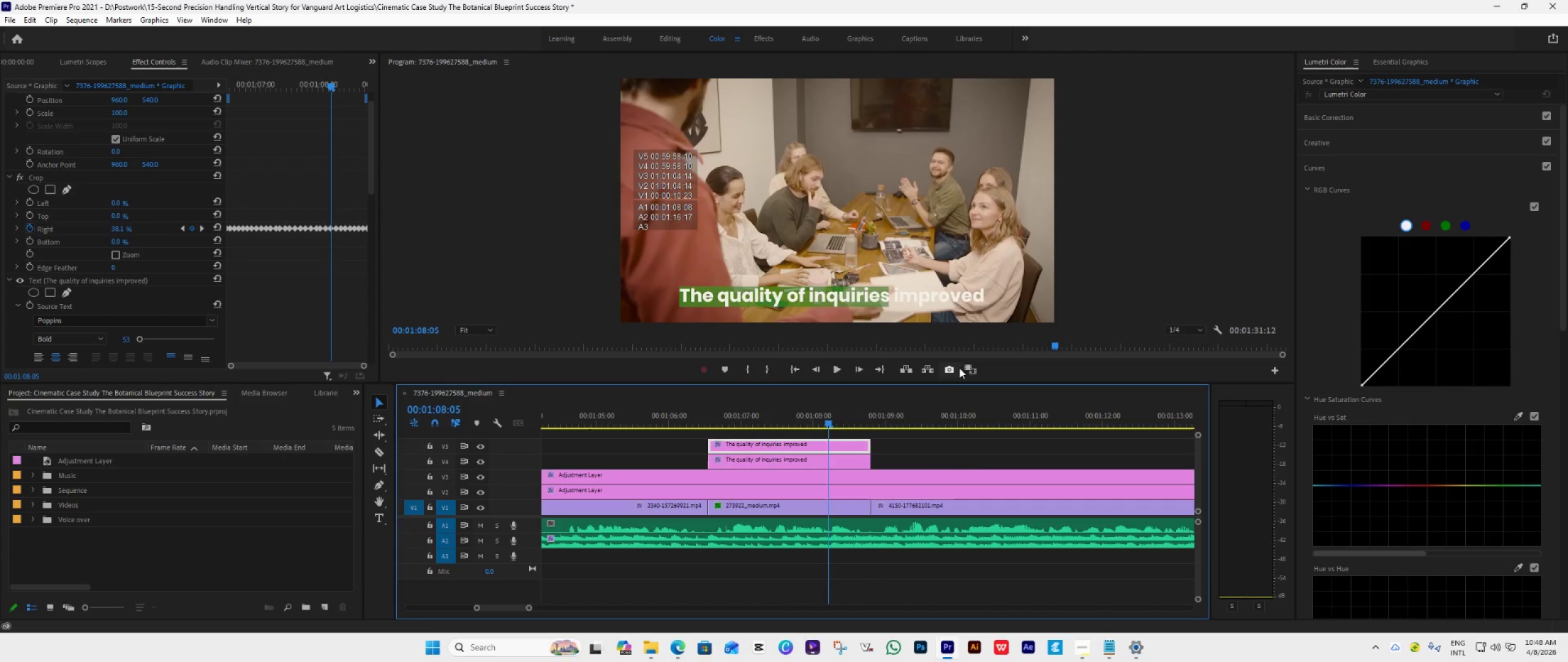 
key(Space)
 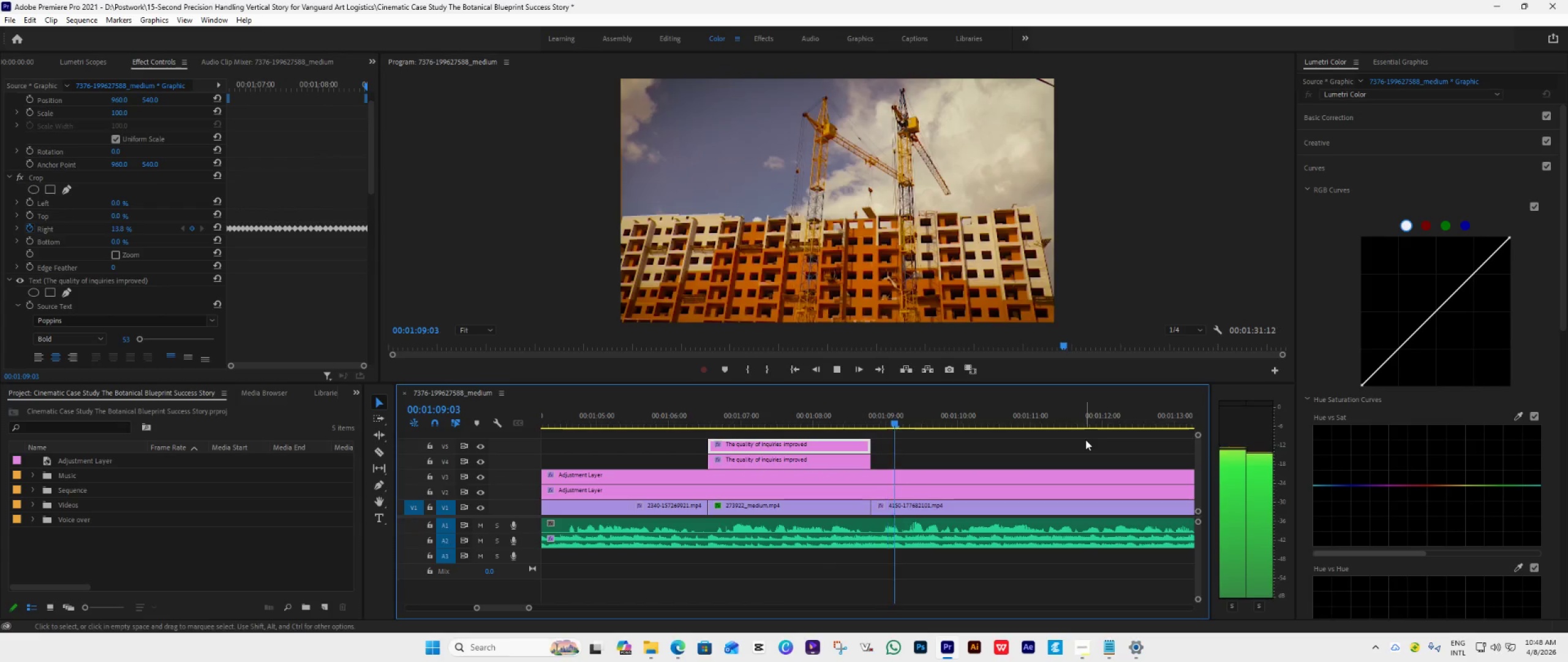 
key(Space)
 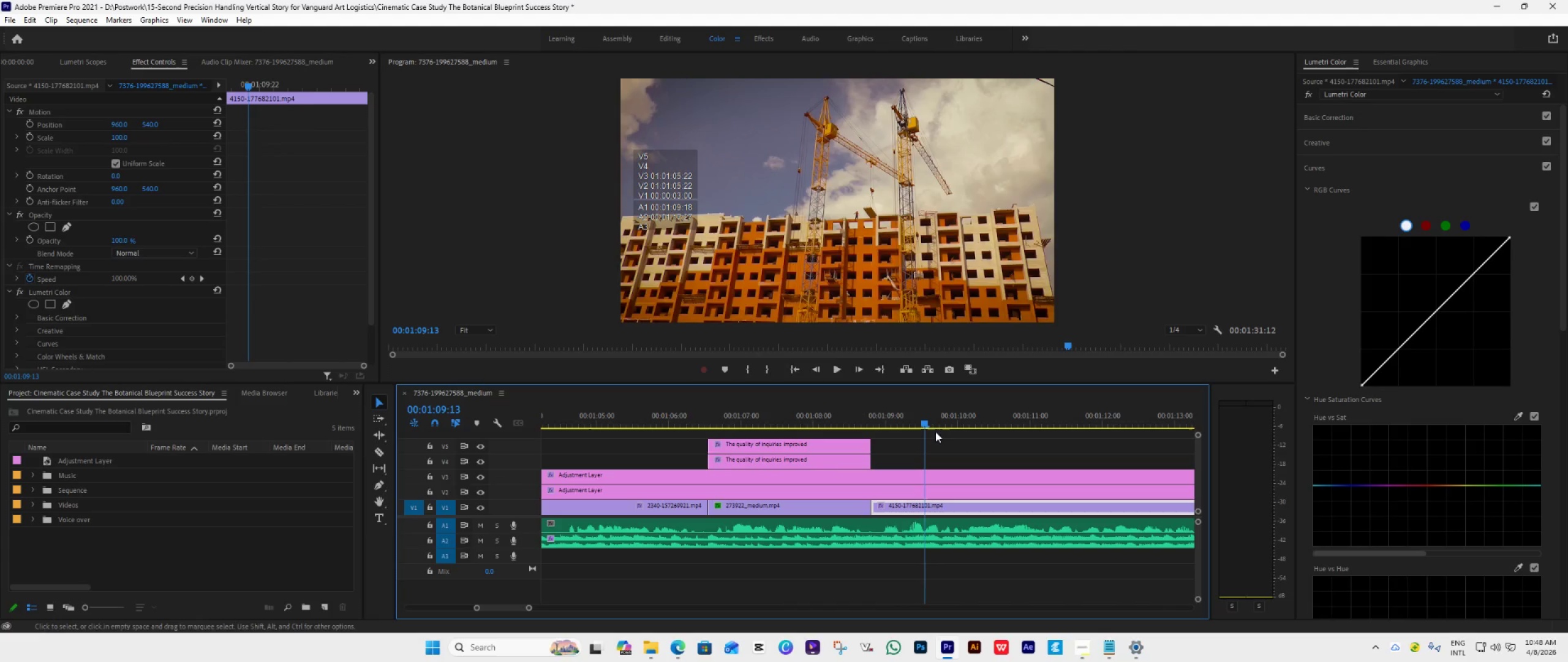 
left_click_drag(start_coordinate=[926, 422], to_coordinate=[703, 458])
 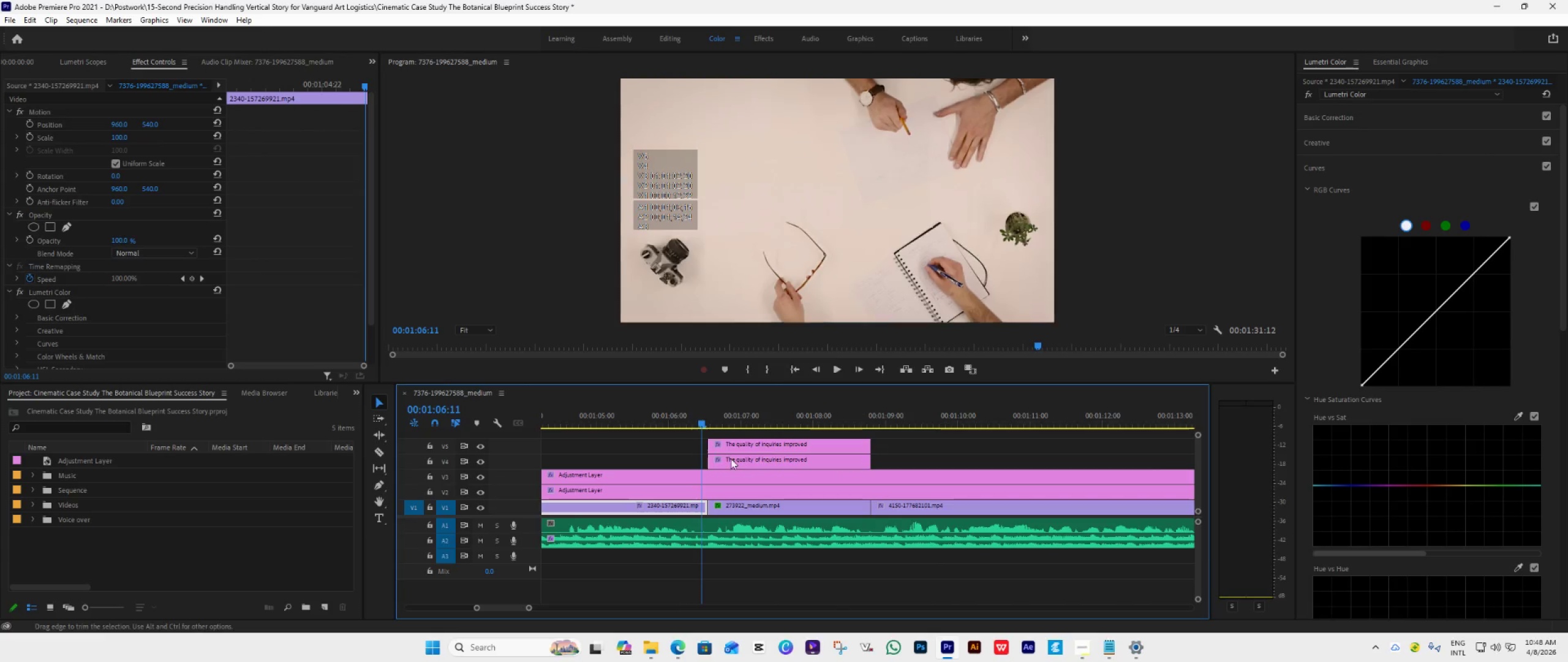 
key(Space)
 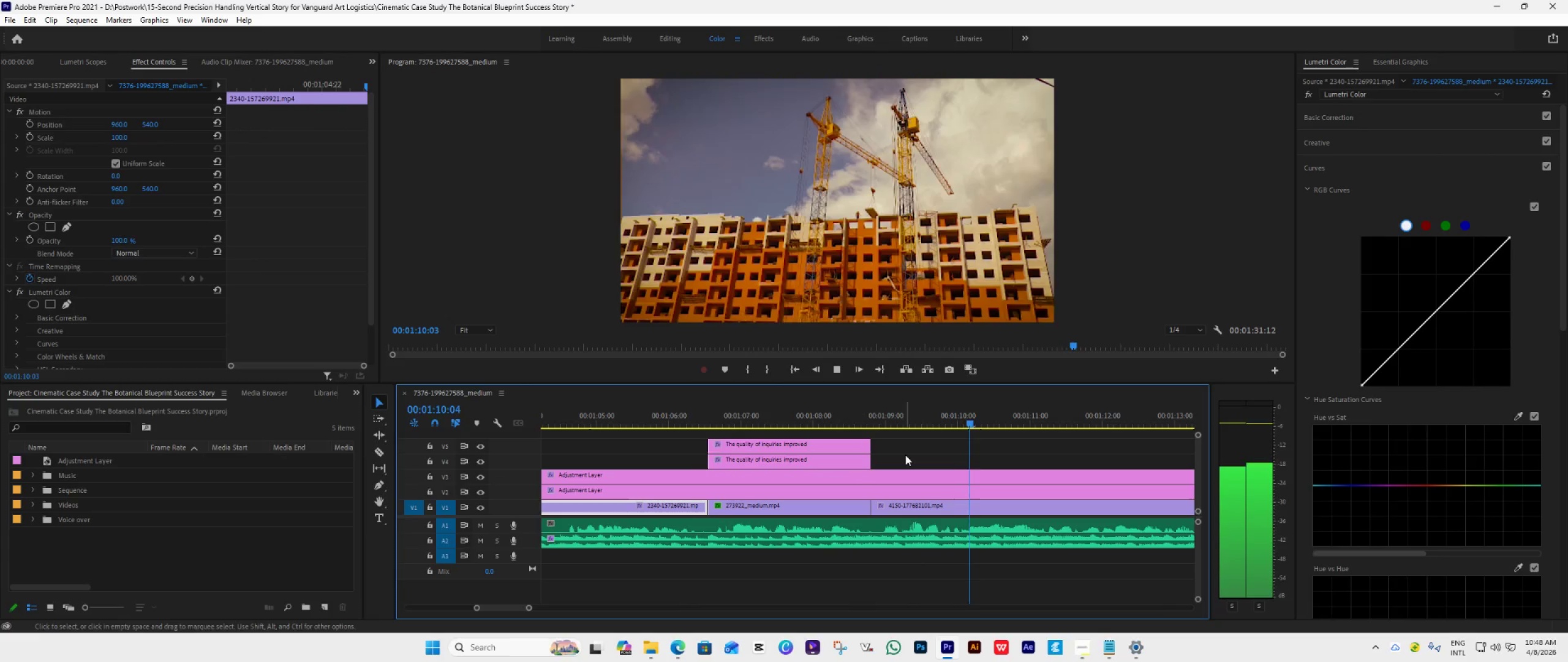 
wait(5.03)
 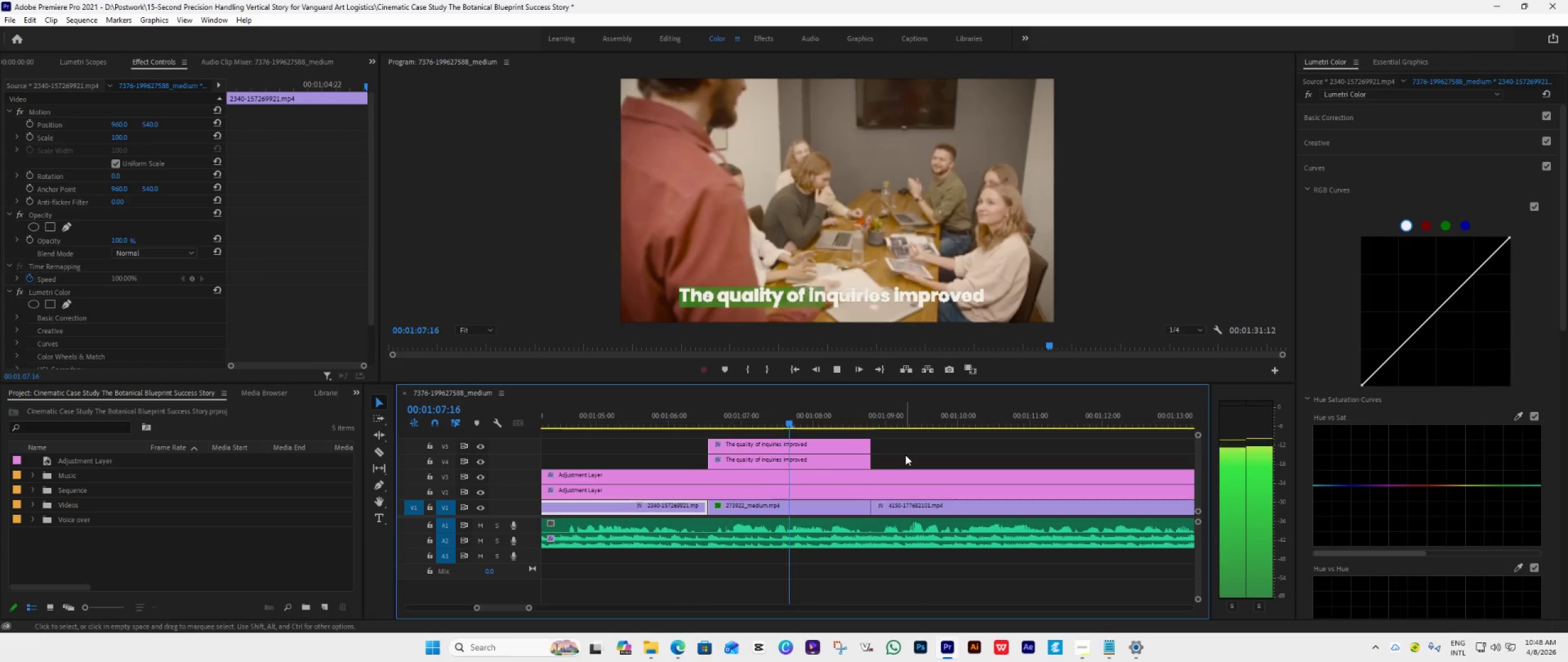 
hold_key(key=AltLeft, duration=0.66)
scroll: coordinate [914, 471], scroll_direction: down, amount: 26.0
 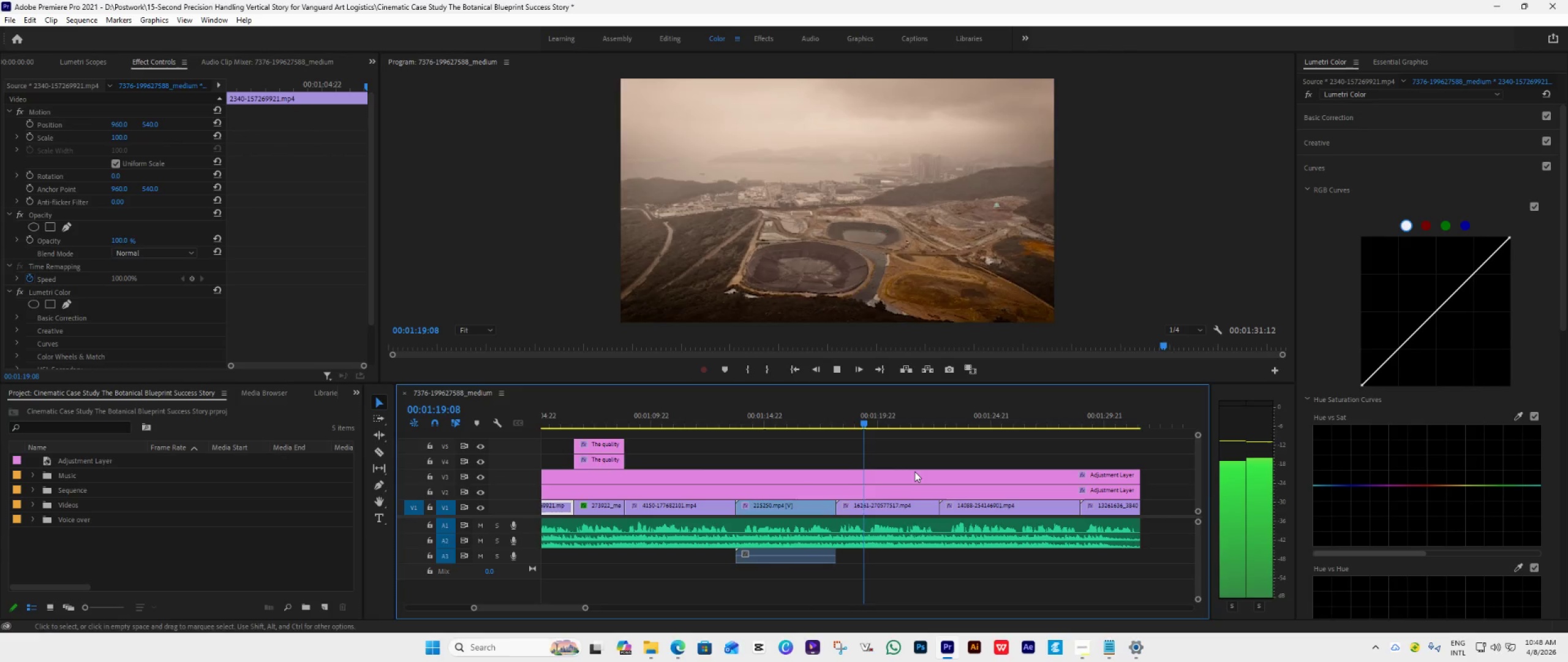 
wait(10.88)
 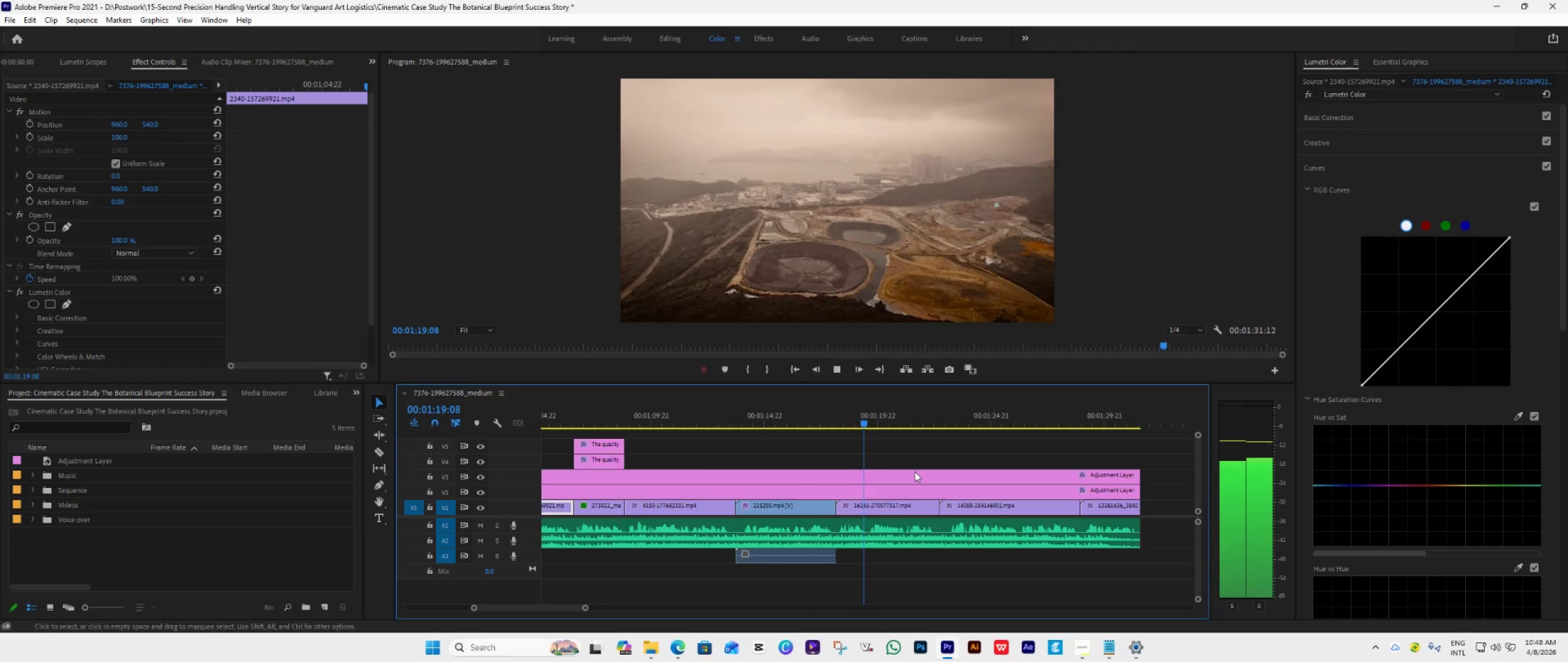 
key(Space)
 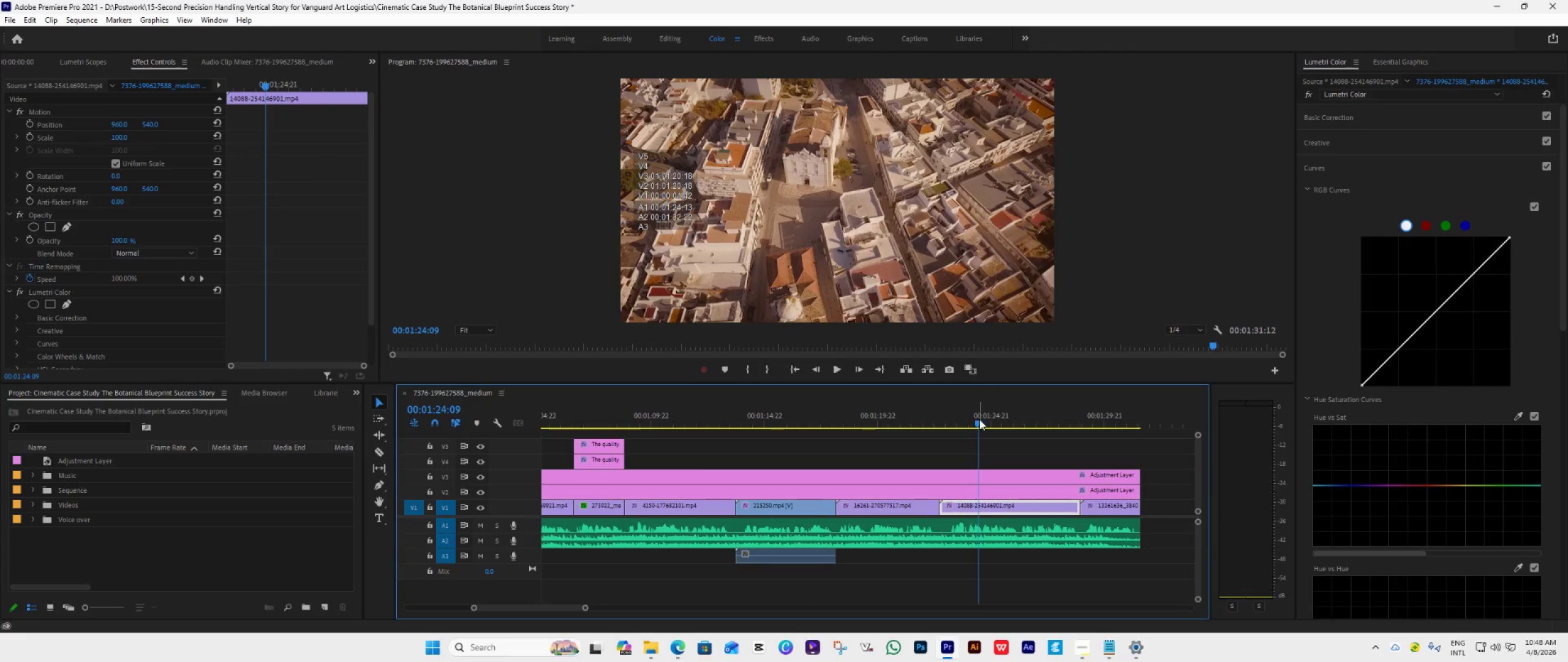 
left_click_drag(start_coordinate=[979, 419], to_coordinate=[835, 464])
 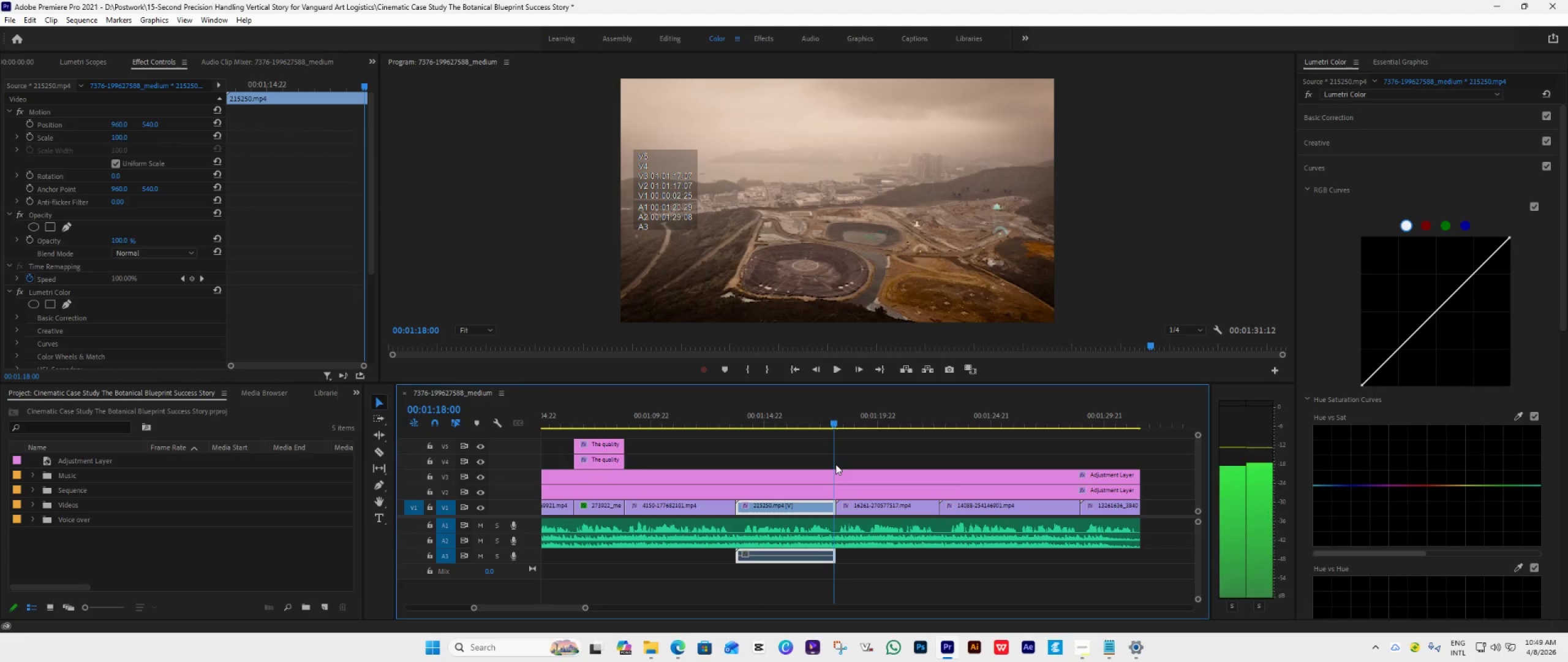 
key(Space)
 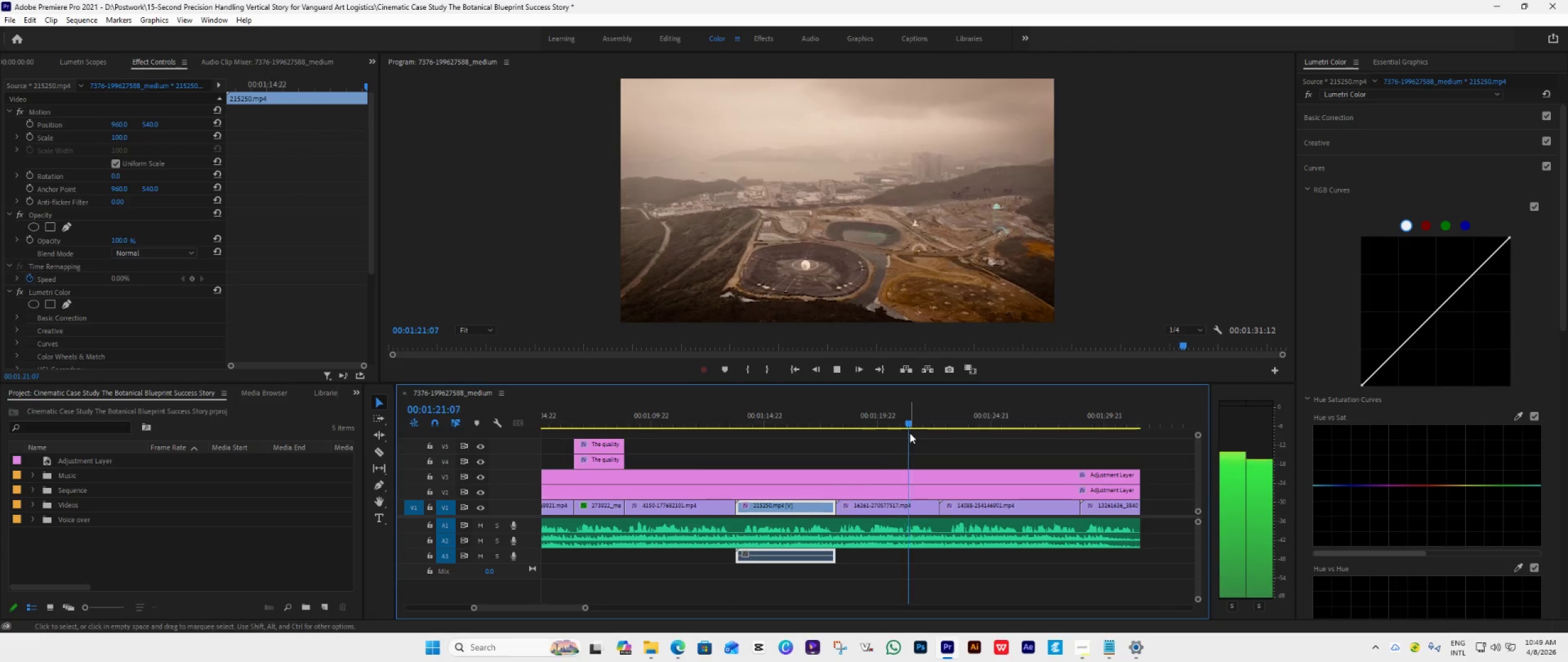 
key(Space)
 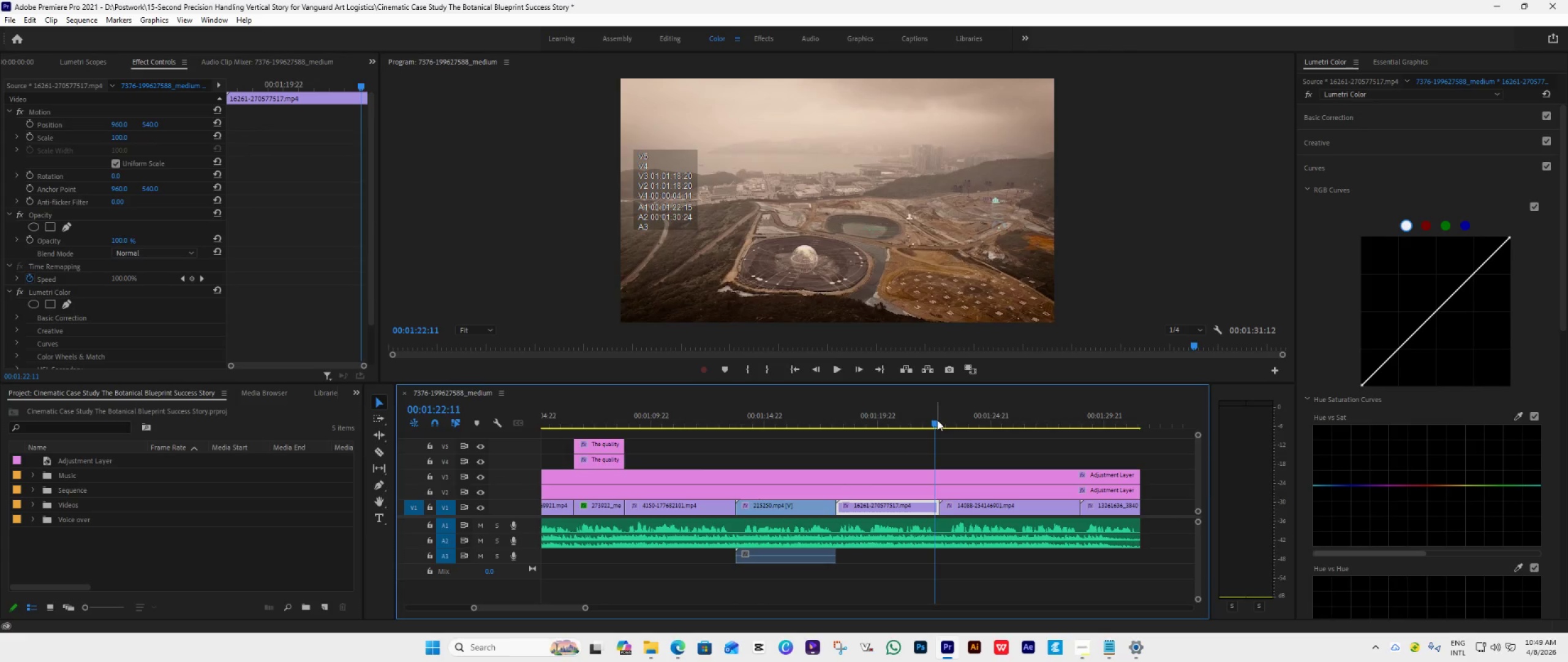 
left_click_drag(start_coordinate=[936, 420], to_coordinate=[873, 463])
 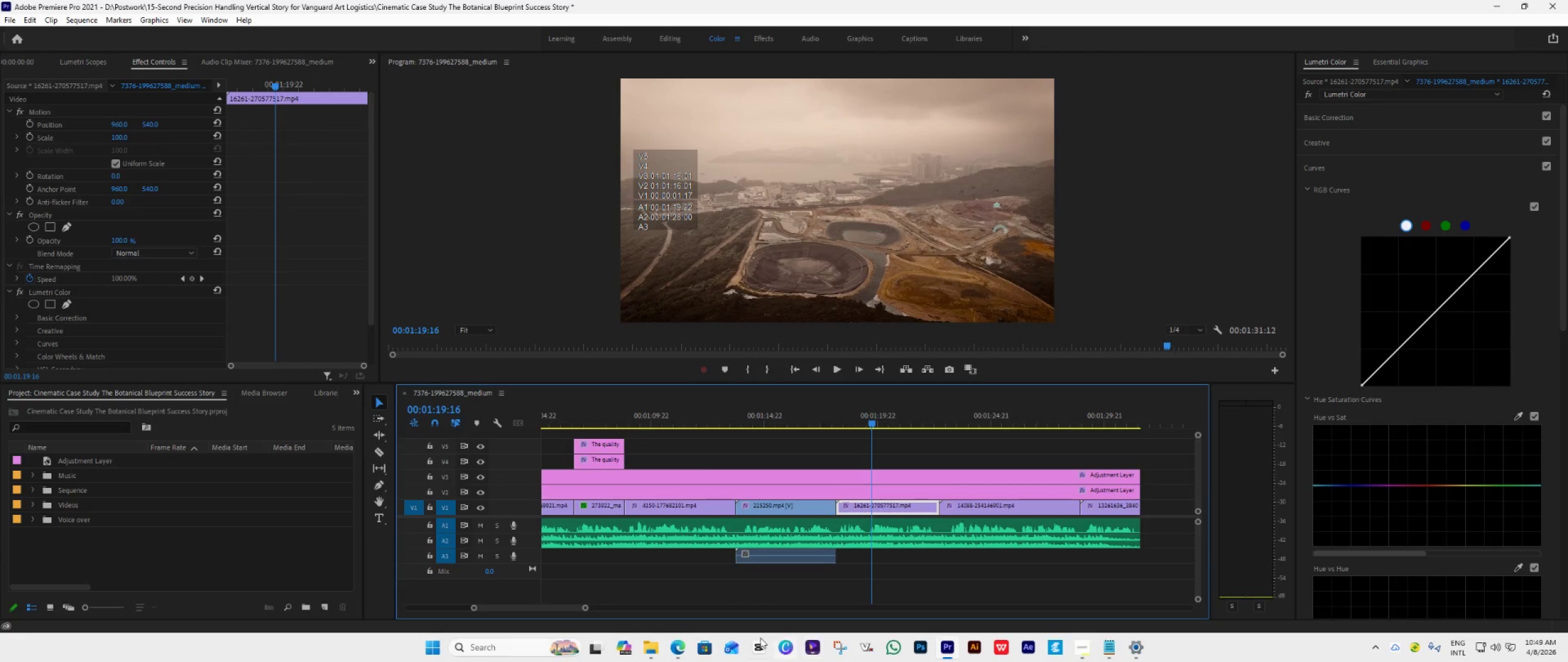 
left_click([679, 649])
 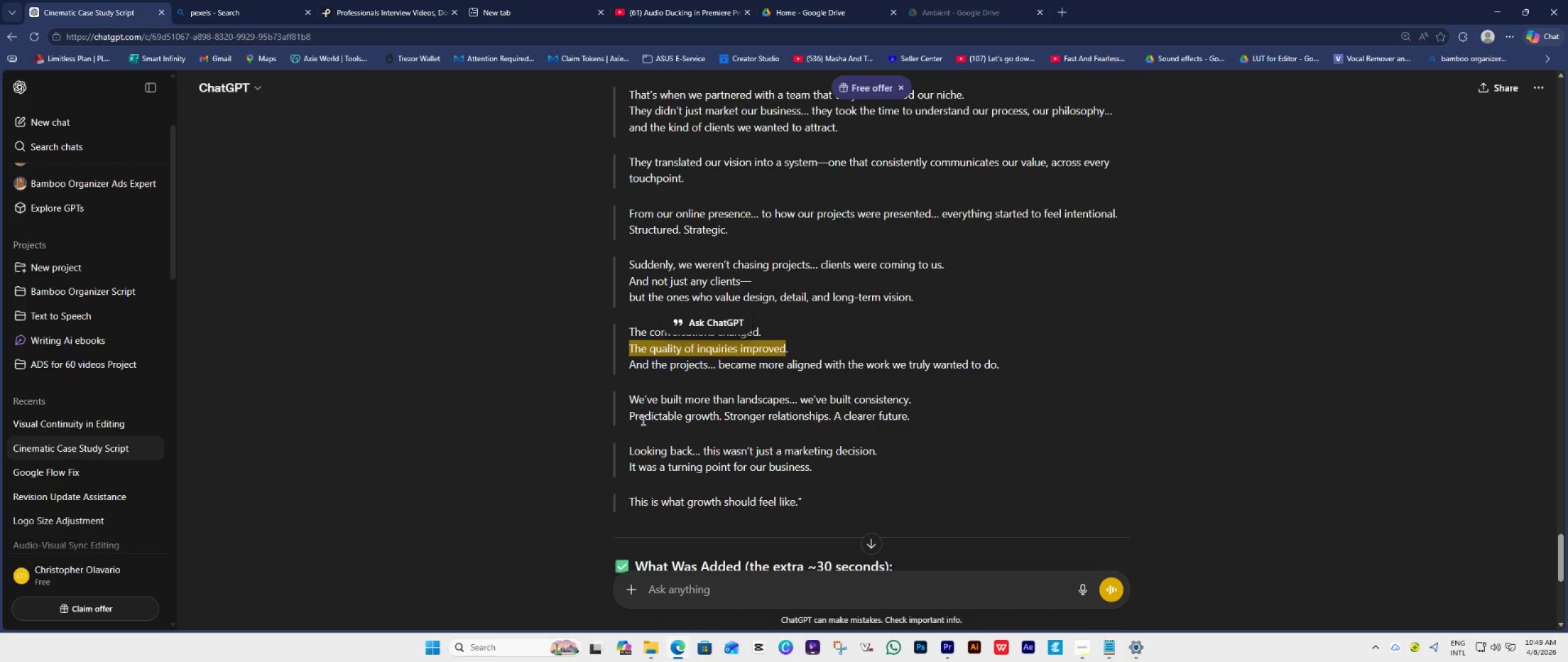 
left_click_drag(start_coordinate=[631, 417], to_coordinate=[905, 422])
 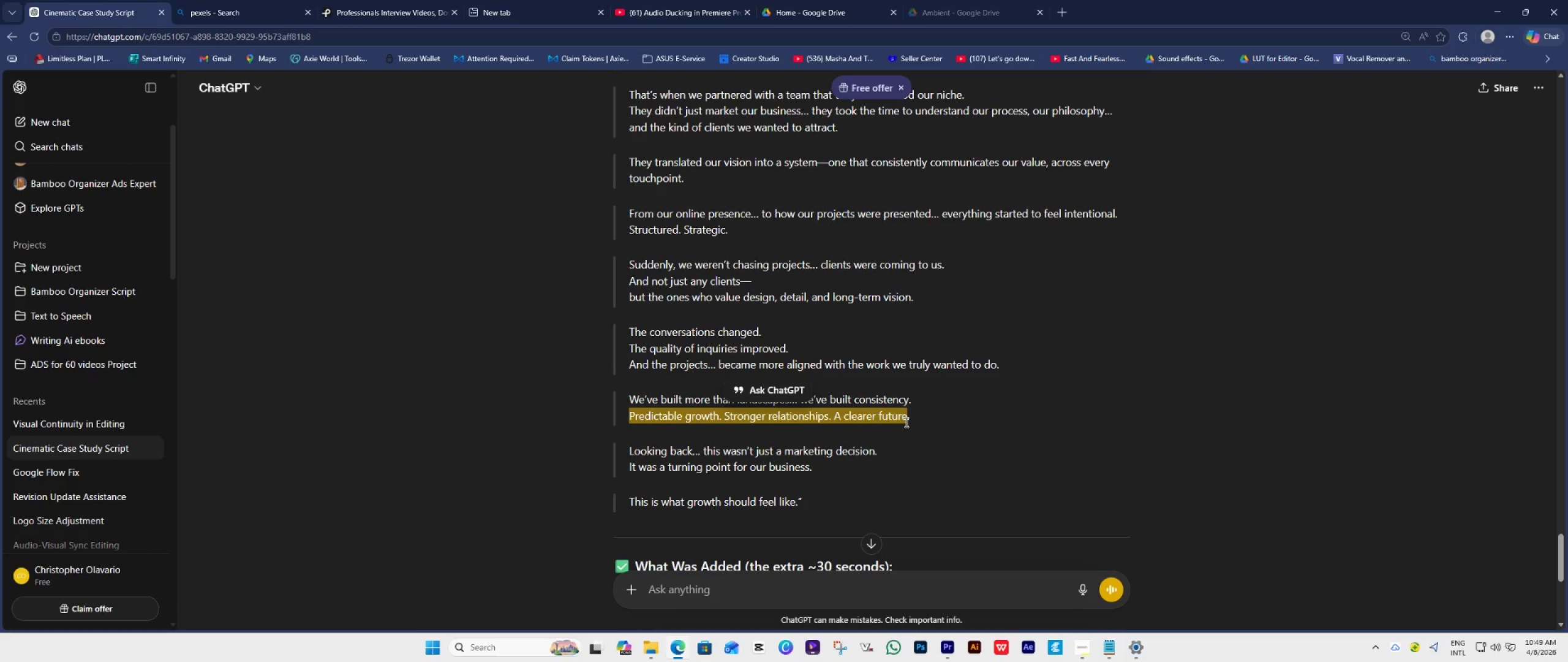 
hold_key(key=ControlLeft, duration=1.5)
 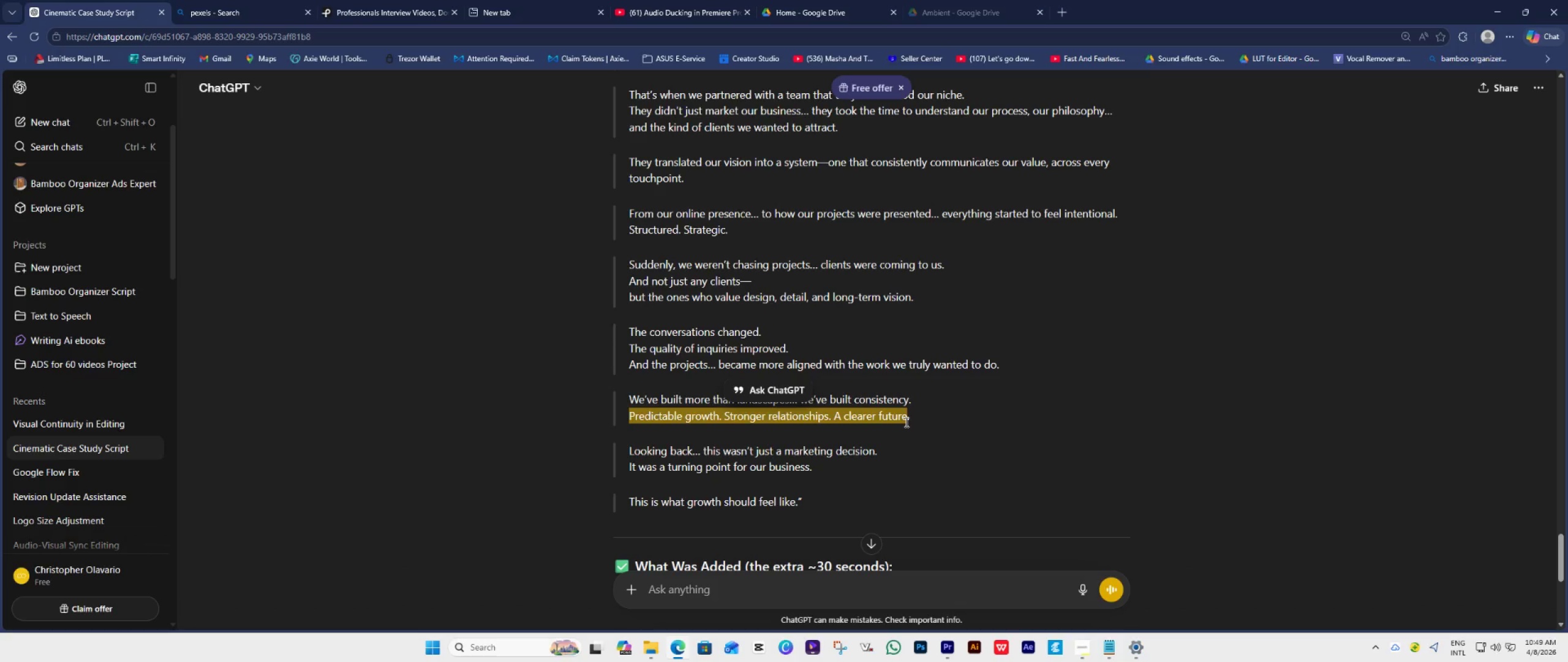 
hold_key(key=ControlLeft, duration=1.51)
 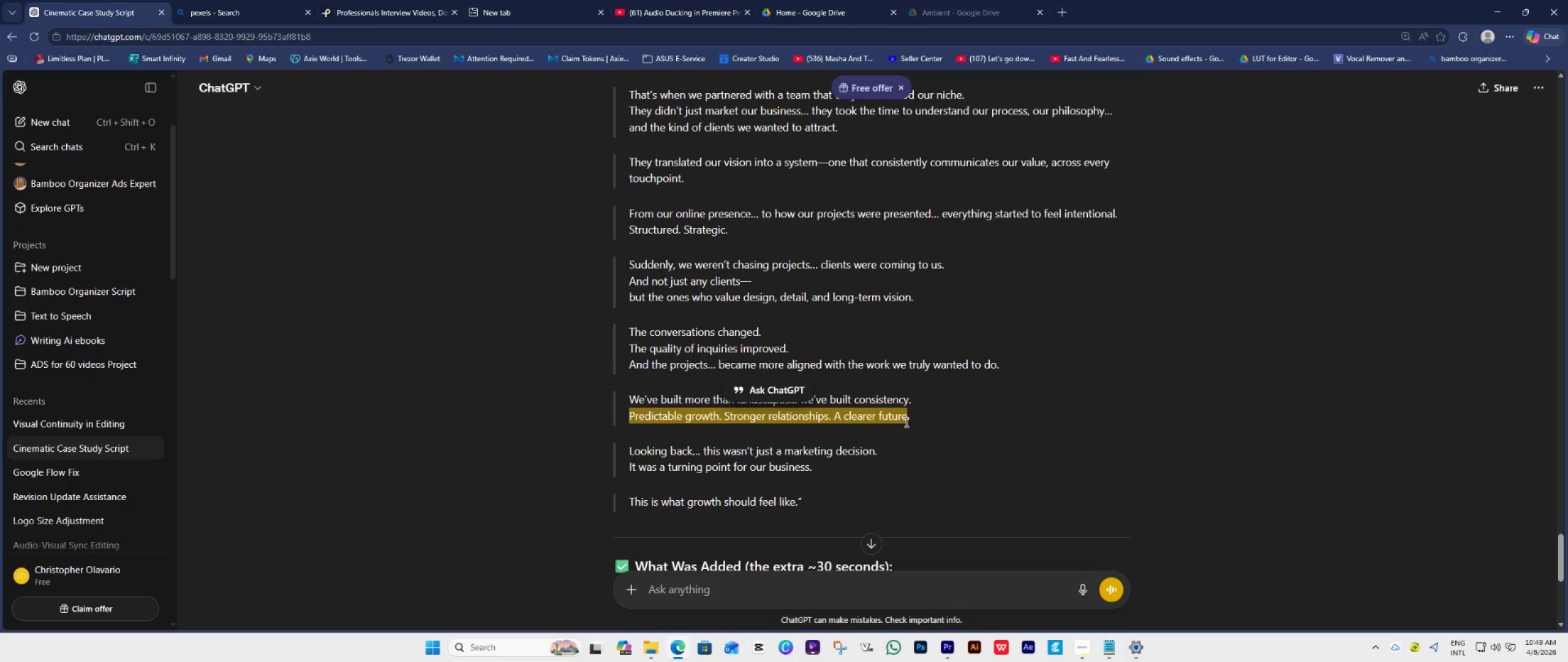 
key(Control+C)
 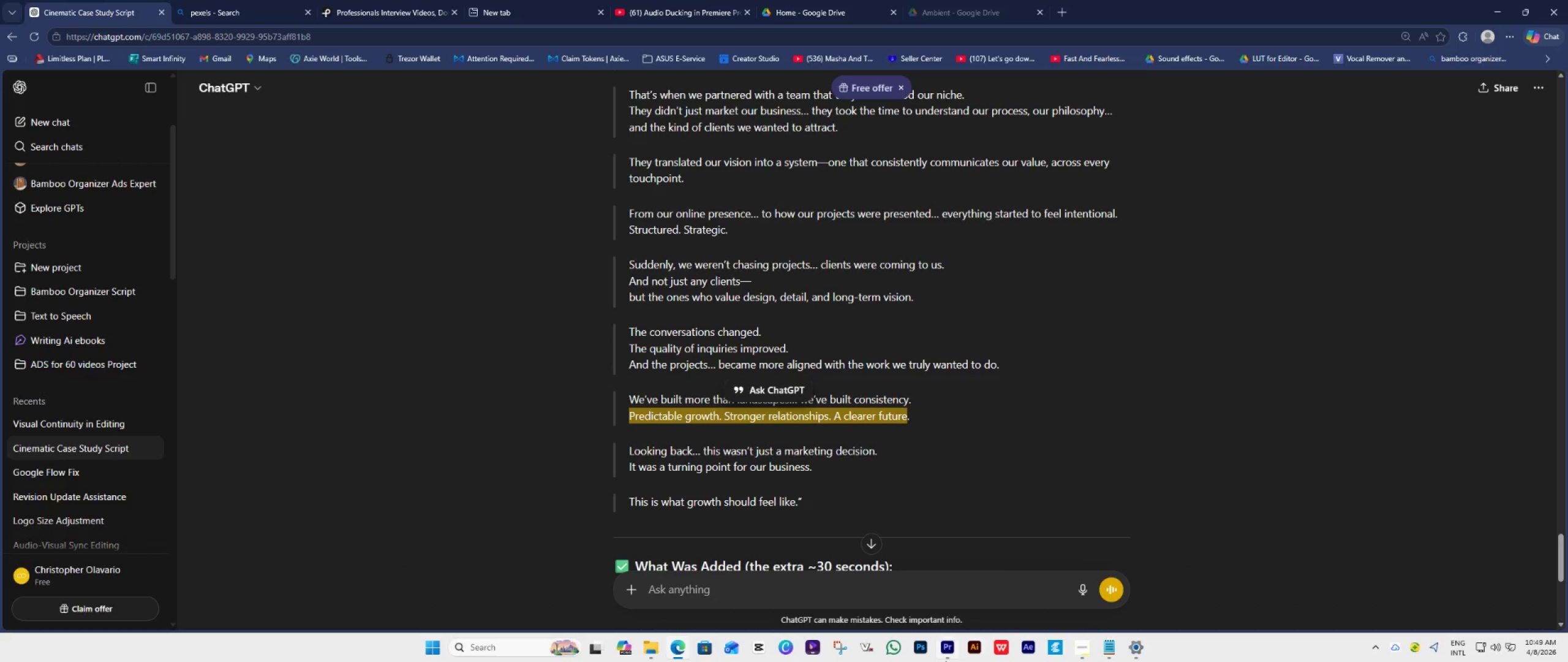 
left_click([953, 645])
 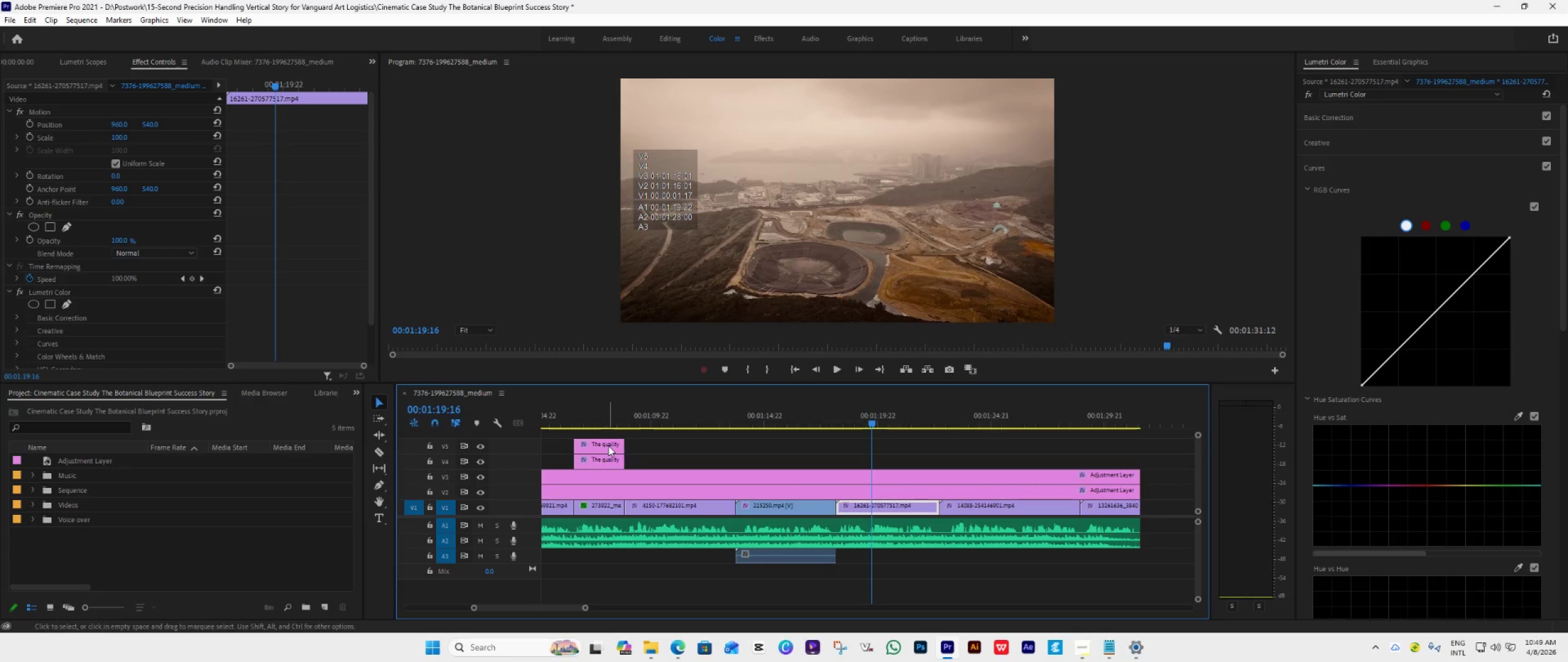 
hold_key(key=ControlLeft, duration=0.62)
 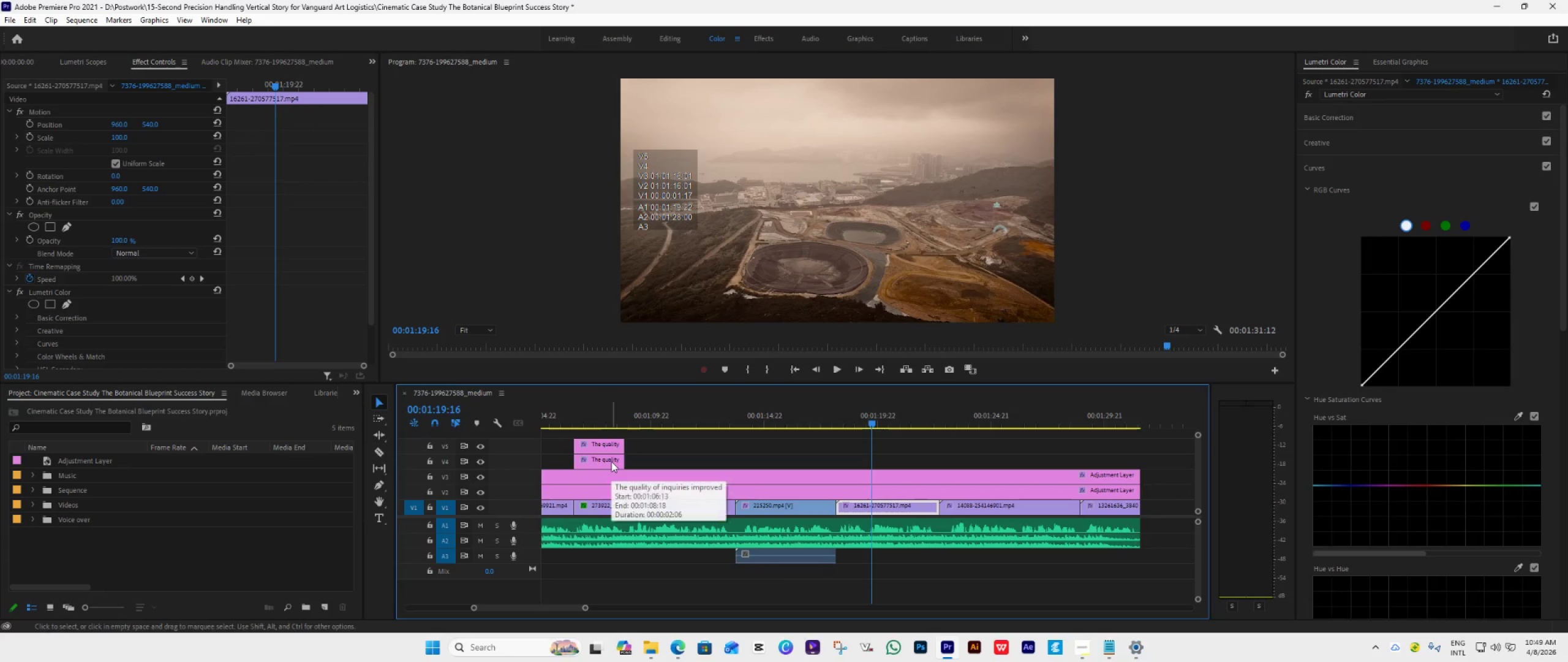 
hold_key(key=AltLeft, duration=0.66)
scroll: coordinate [614, 461], scroll_direction: down, amount: 9.0
 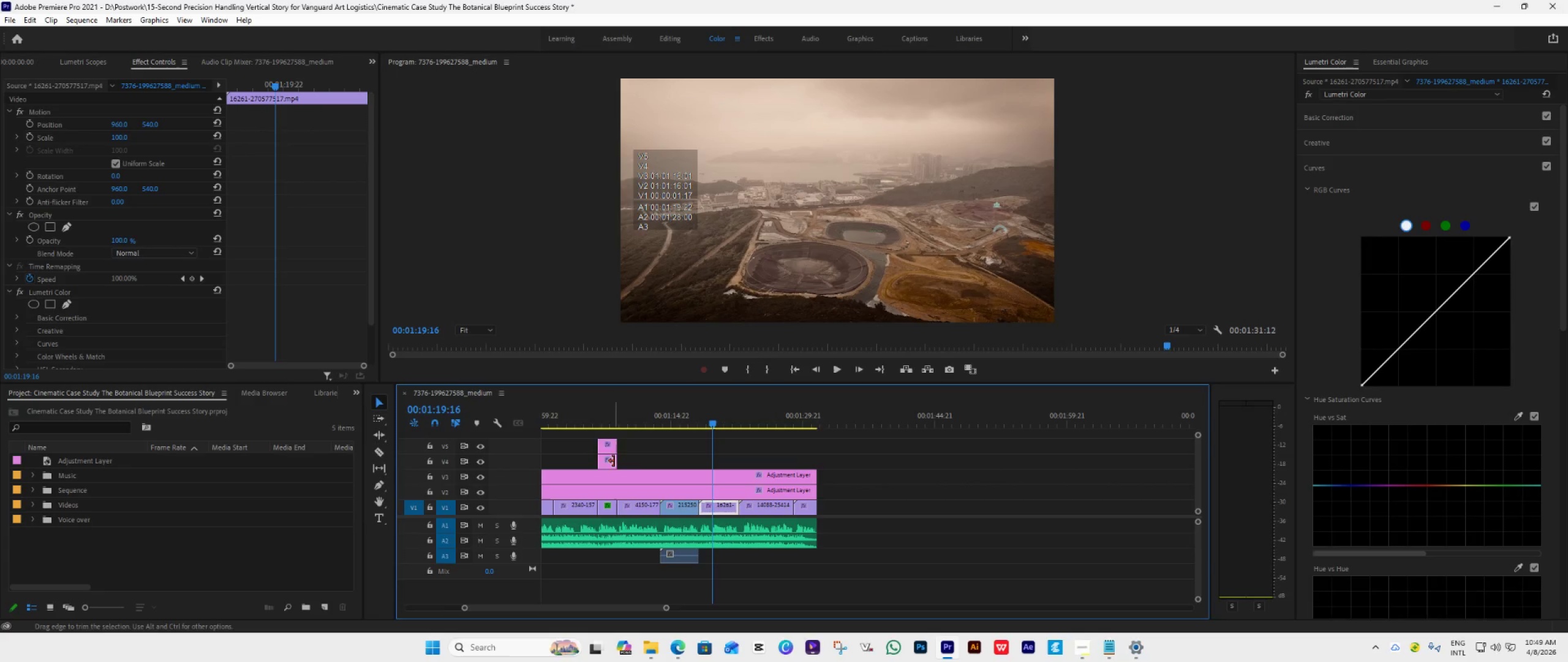 
scroll: coordinate [614, 461], scroll_direction: up, amount: 15.0
 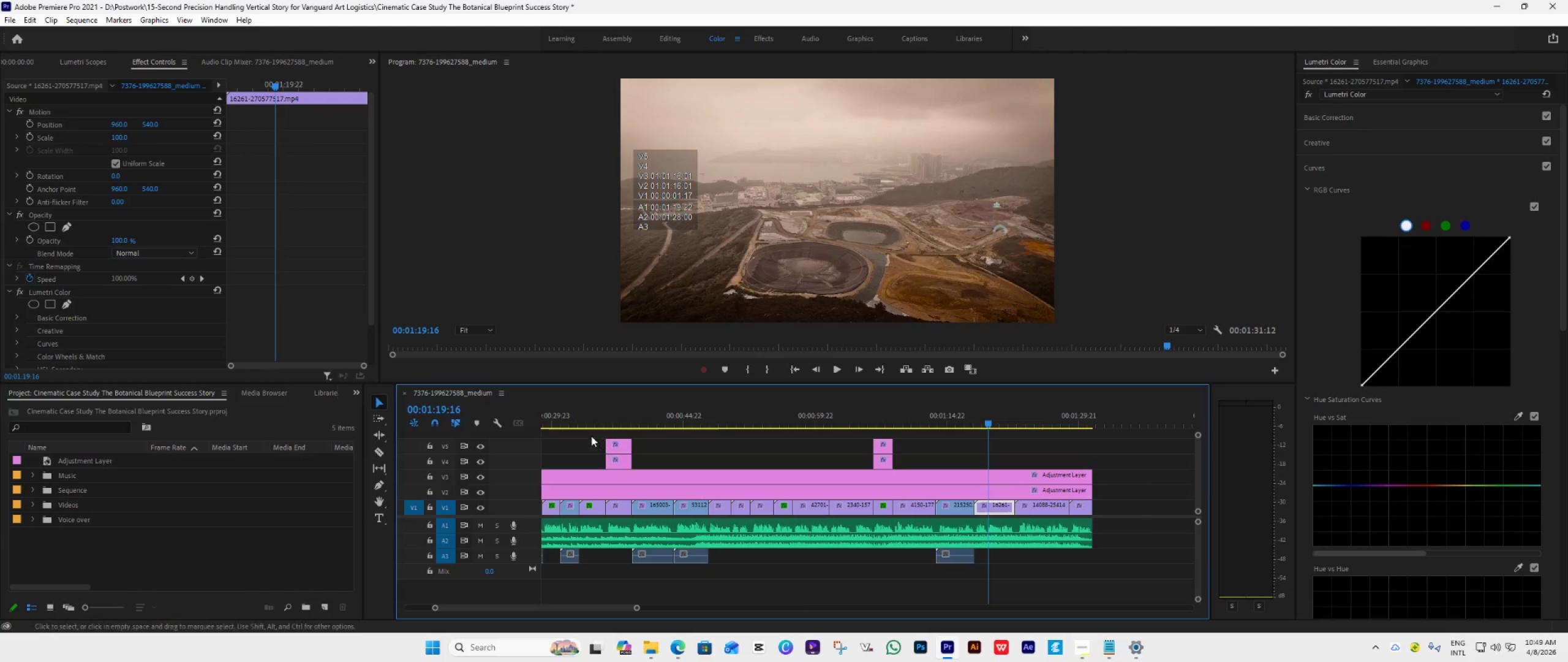 
left_click_drag(start_coordinate=[586, 433], to_coordinate=[658, 463])
 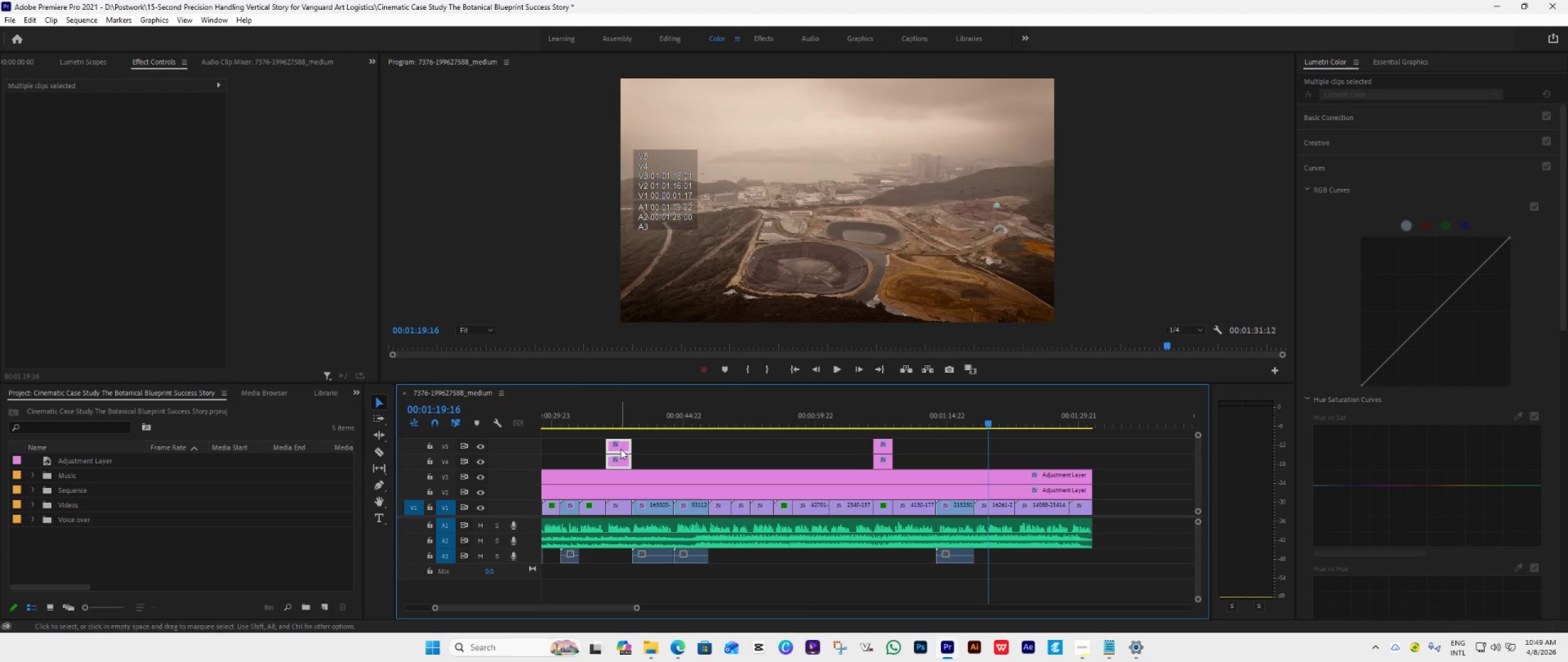 
hold_key(key=AltLeft, duration=1.5)
left_click_drag(start_coordinate=[623, 449], to_coordinate=[996, 441])
 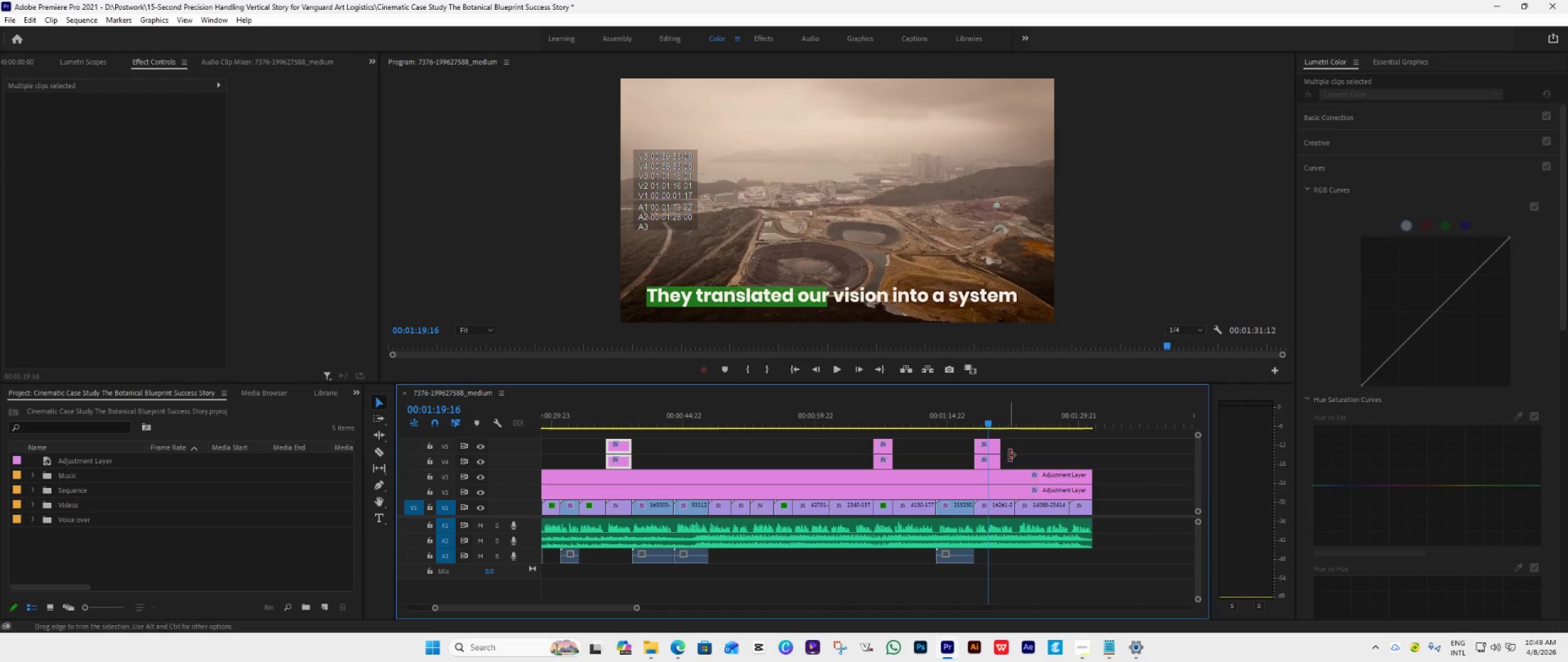 
hold_key(key=AltLeft, duration=0.91)
 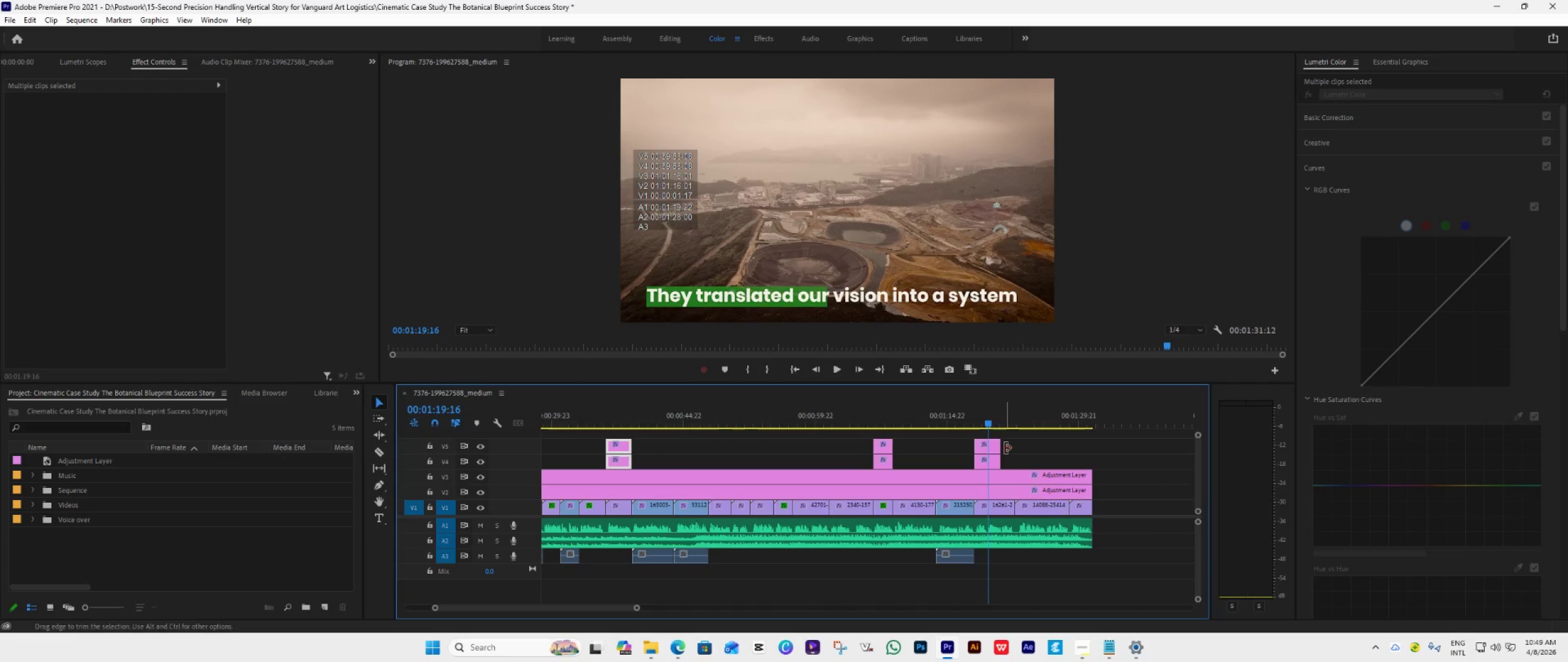 
left_click_drag(start_coordinate=[1005, 448], to_coordinate=[1015, 454])
 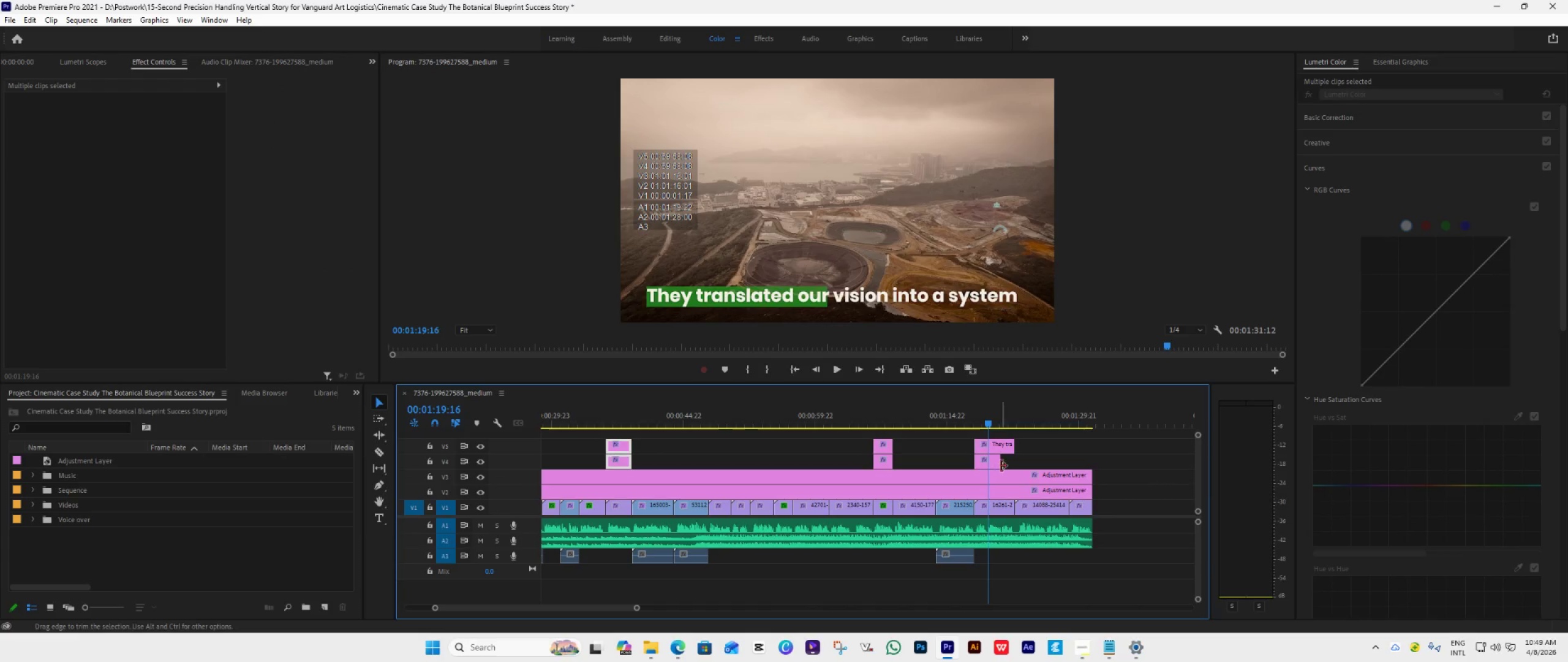 
left_click_drag(start_coordinate=[1001, 466], to_coordinate=[1016, 471])
 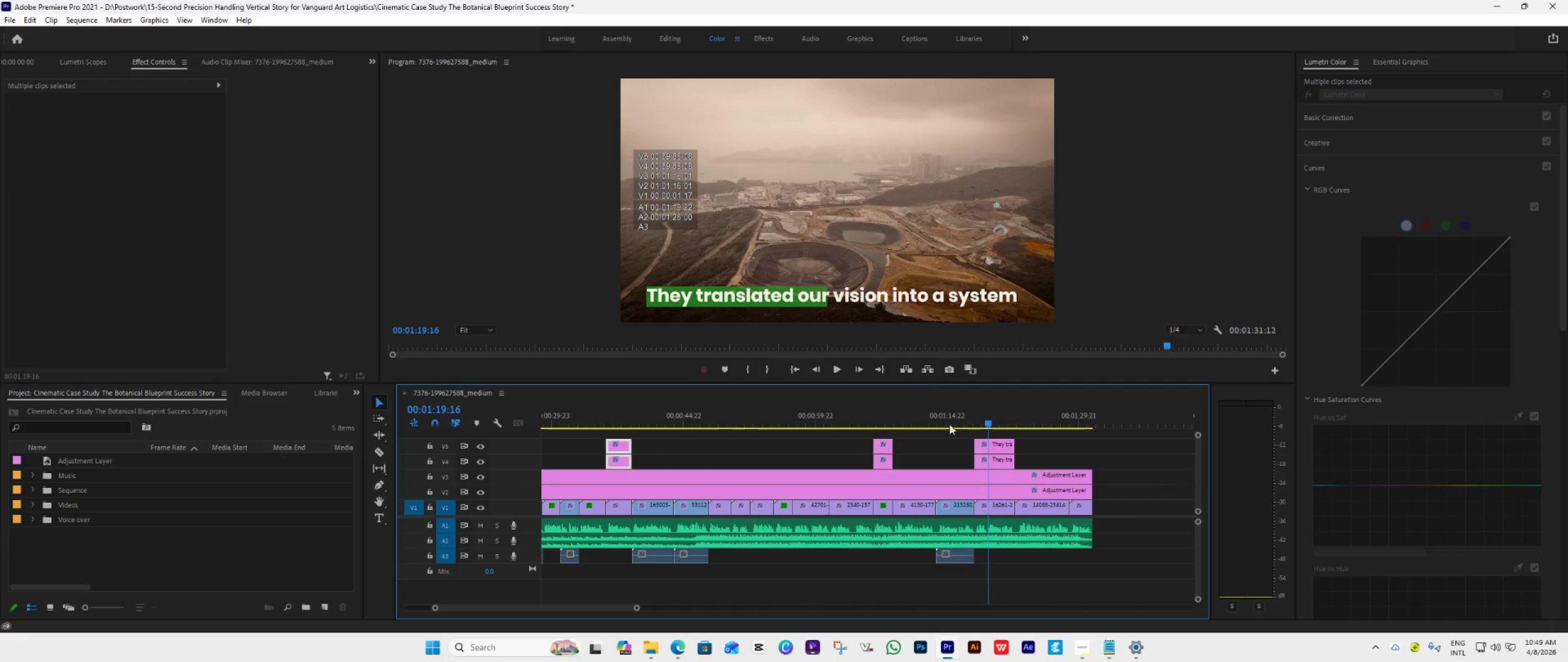 
left_click([1003, 446])
 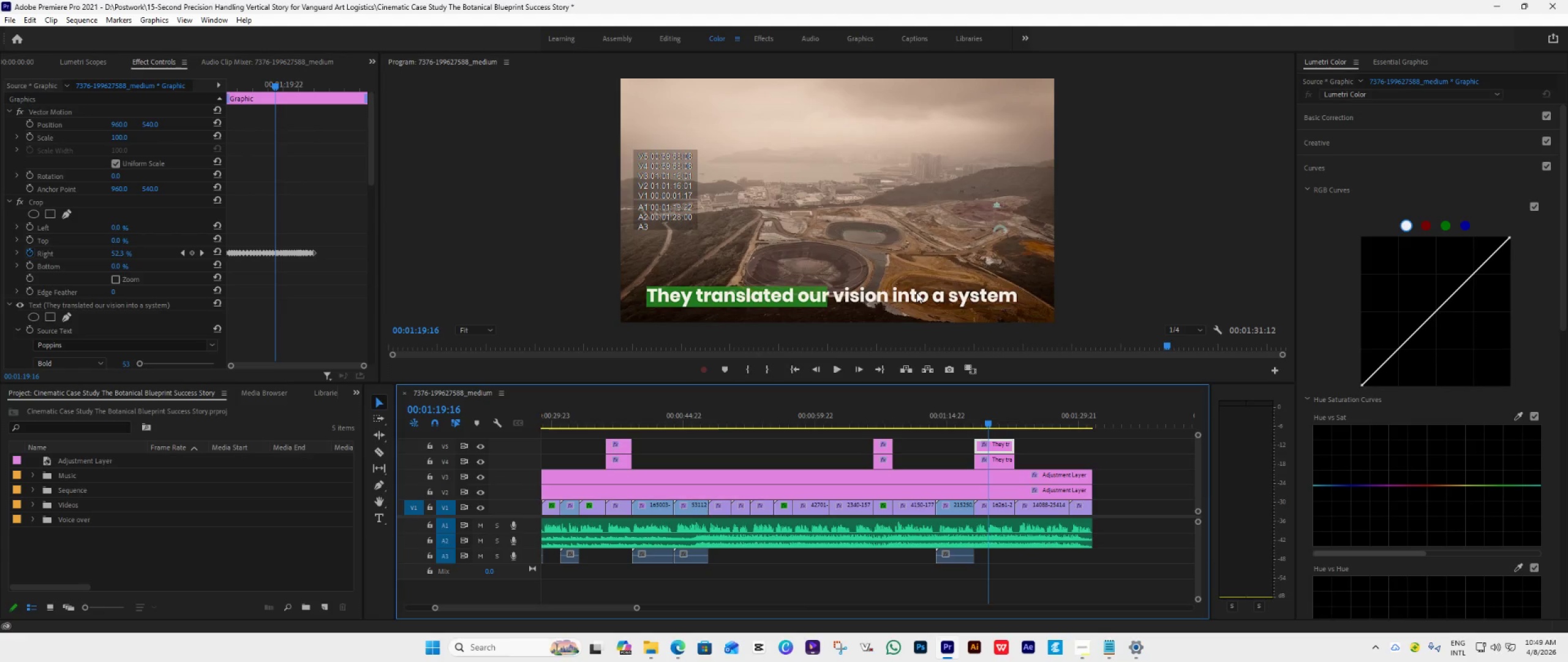 
double_click([916, 292])
 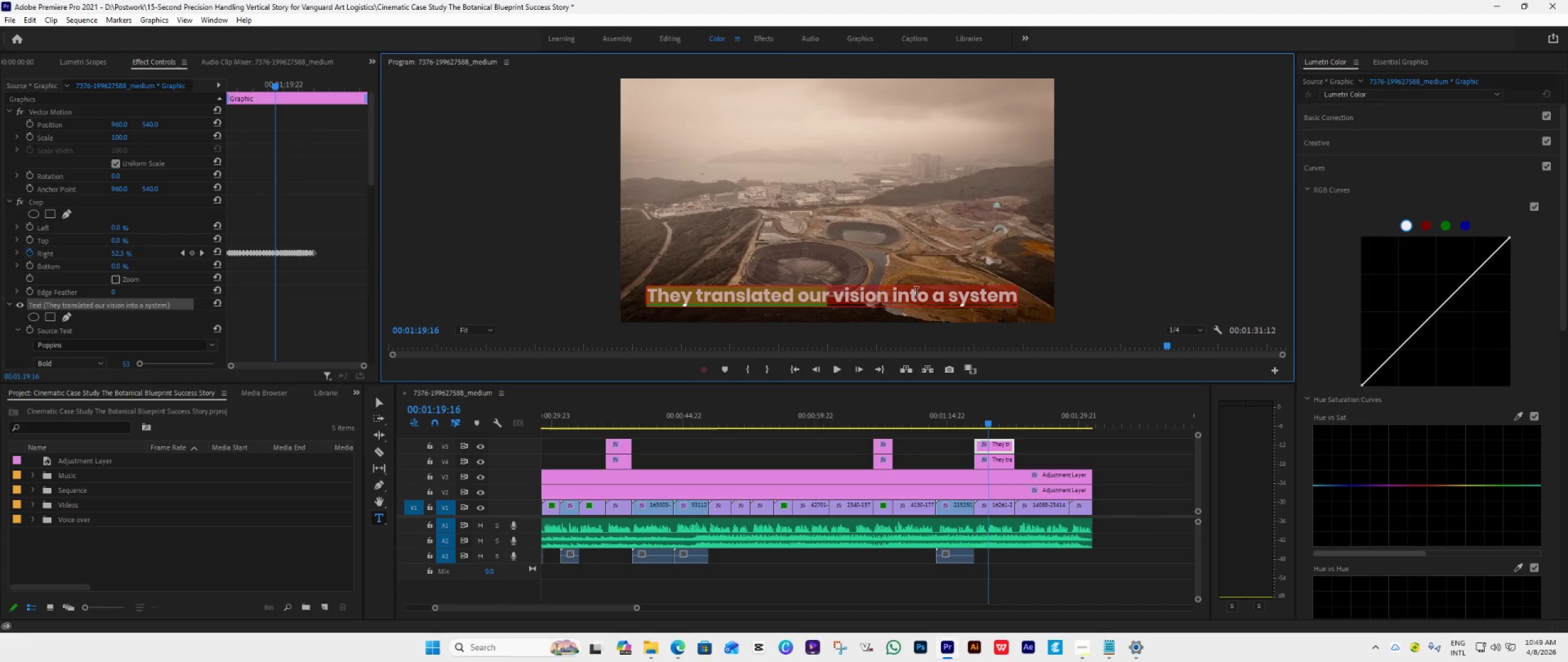 
hold_key(key=ControlLeft, duration=1.52)
 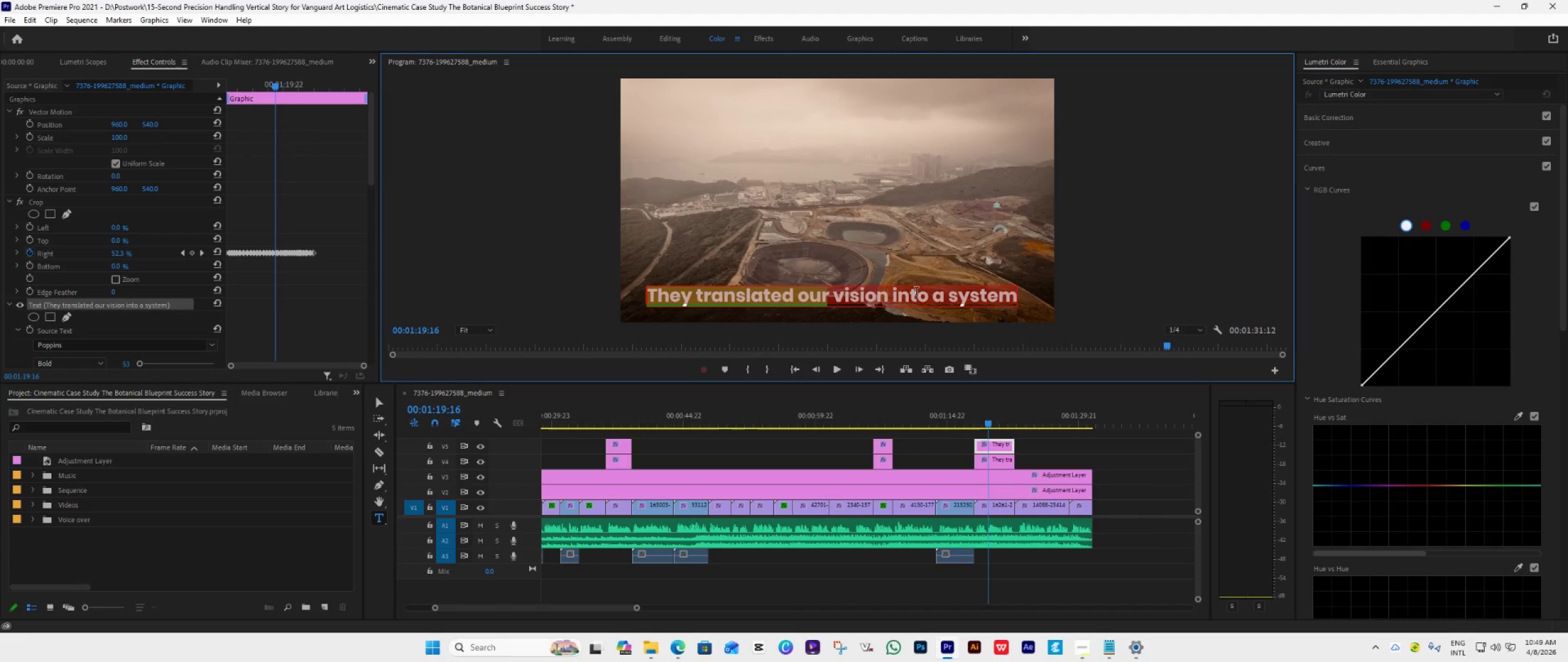 
key(Control+V)
 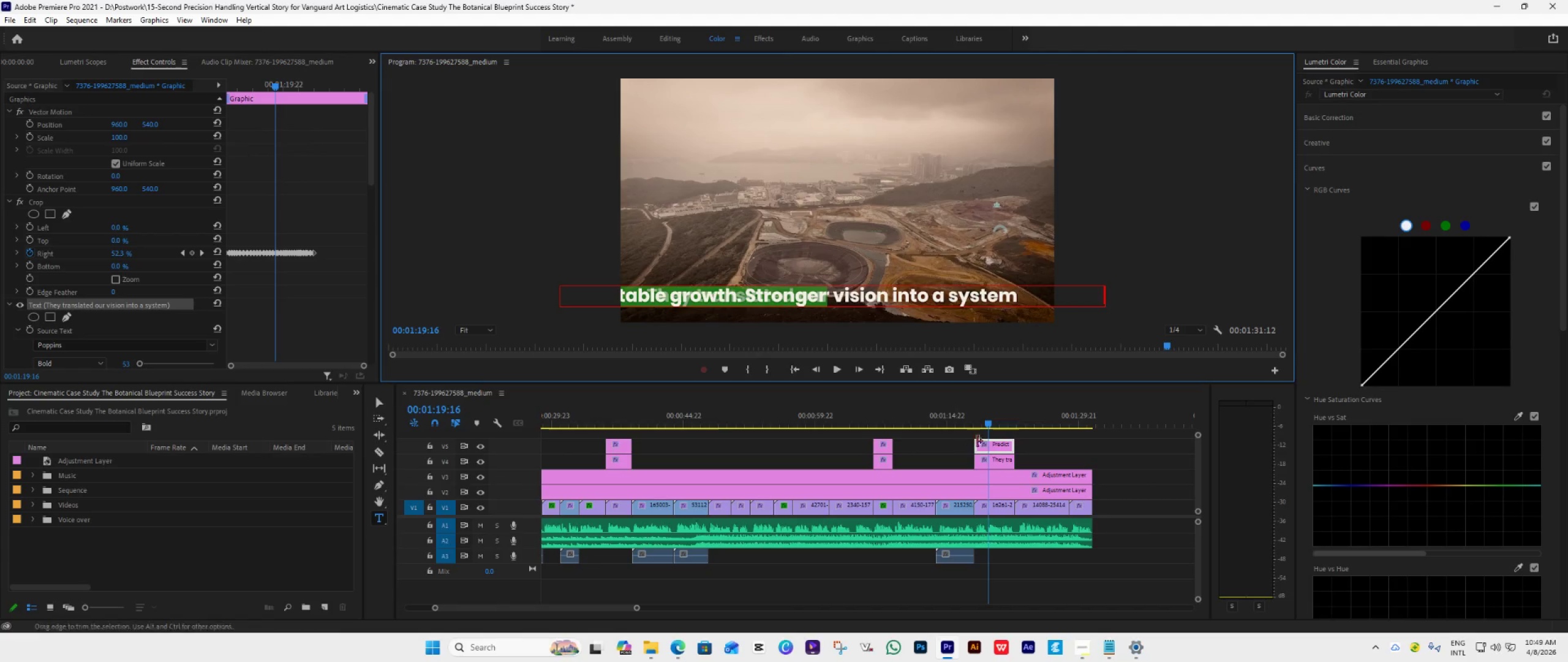 
left_click([993, 458])
 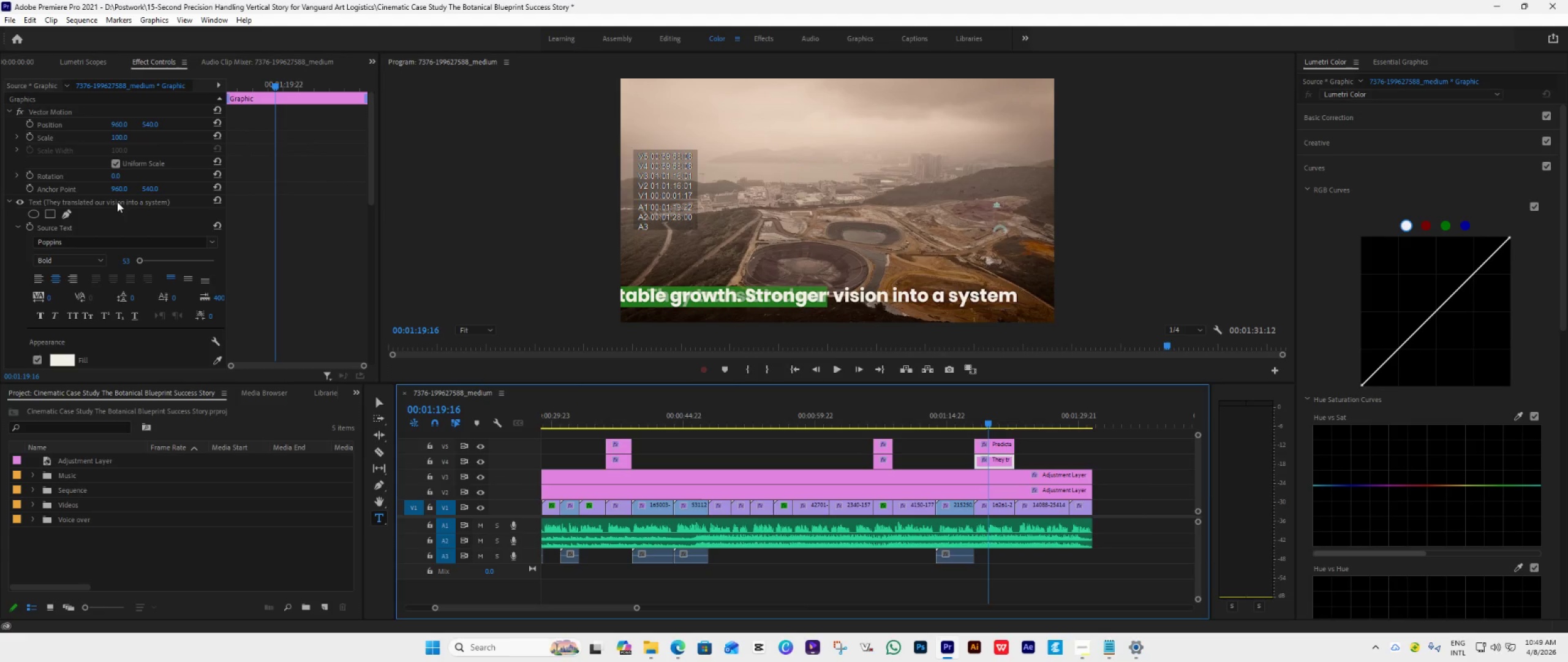 
wait(7.06)
 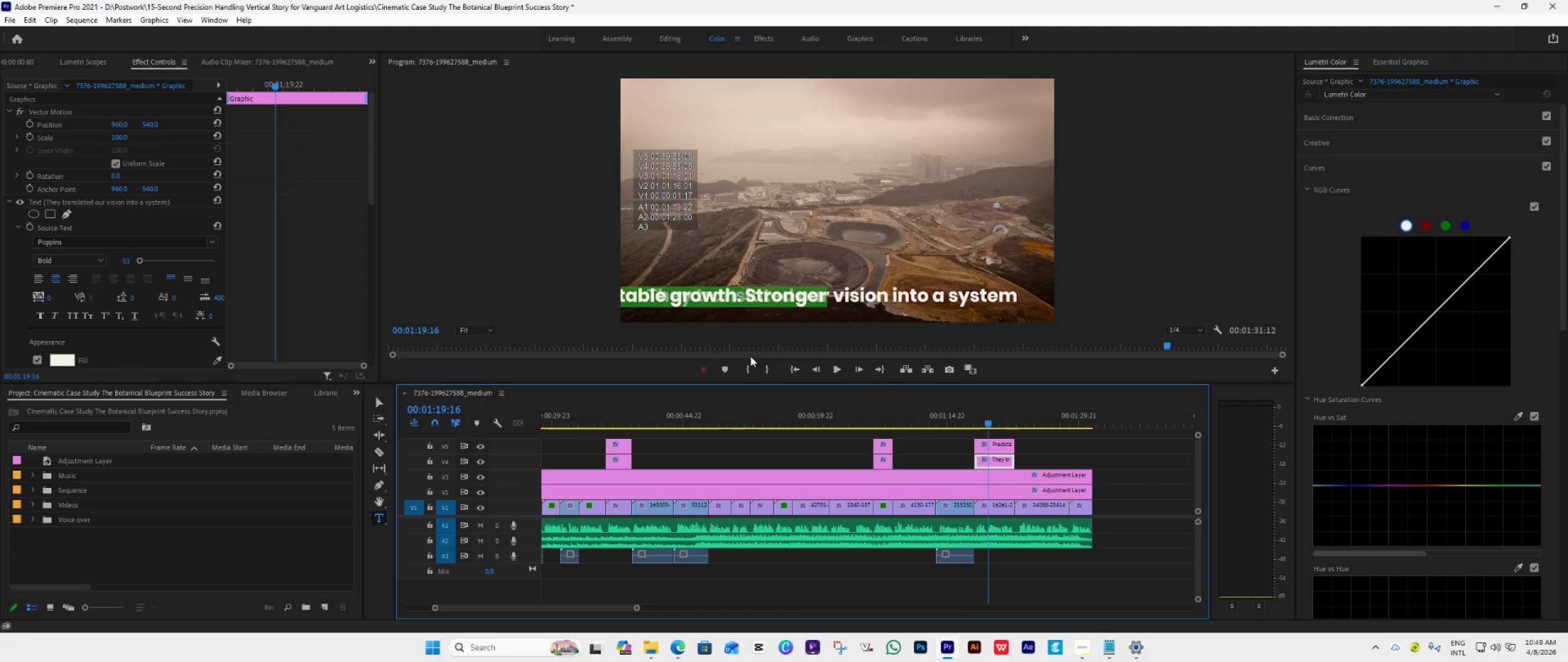 
double_click([80, 200])
 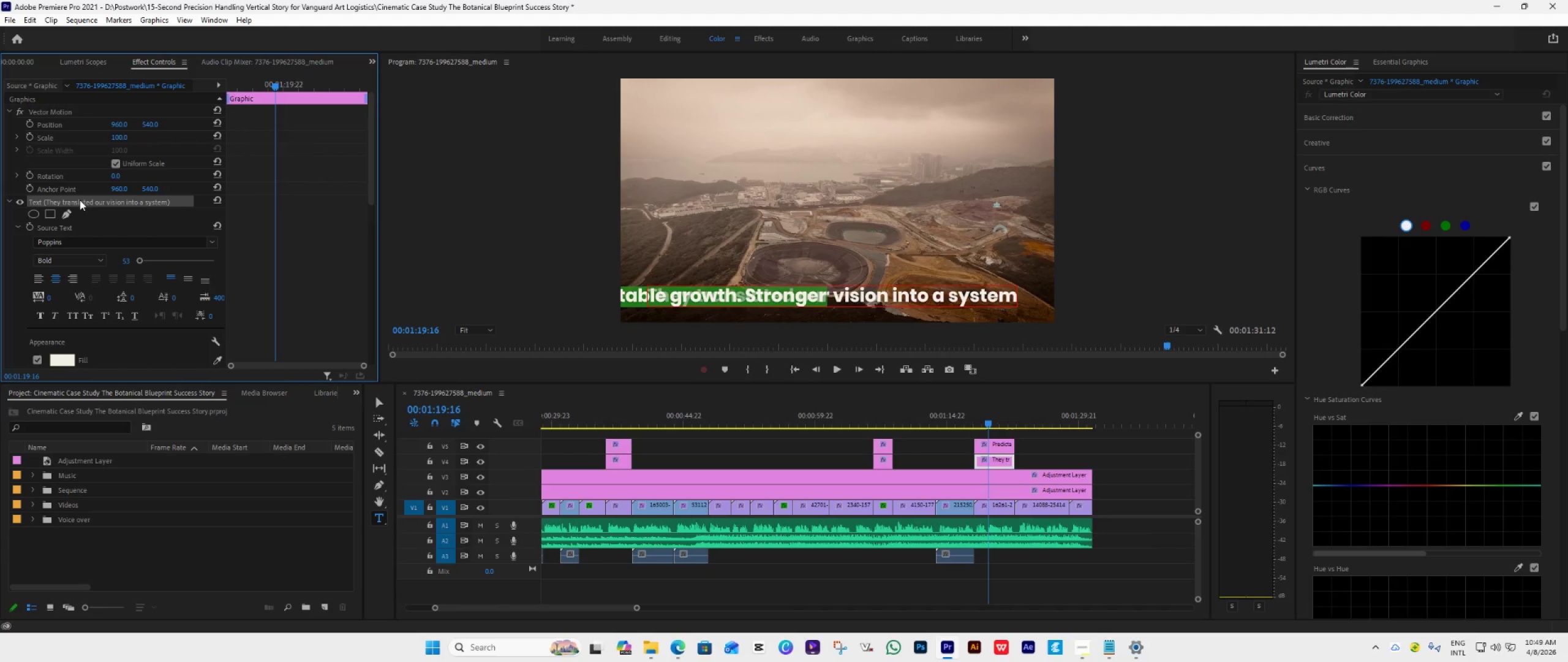 
scroll: coordinate [80, 200], scroll_direction: down, amount: 17.0
 